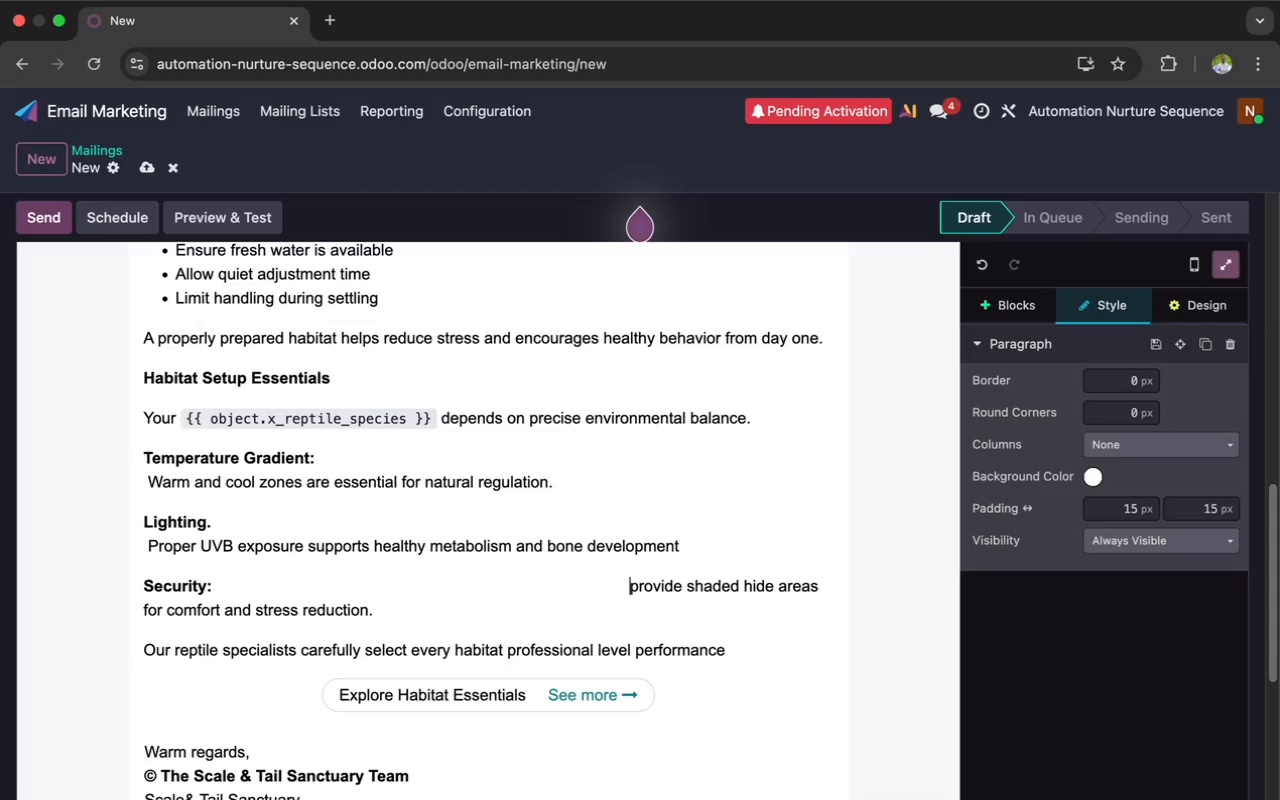 
key(Space)
 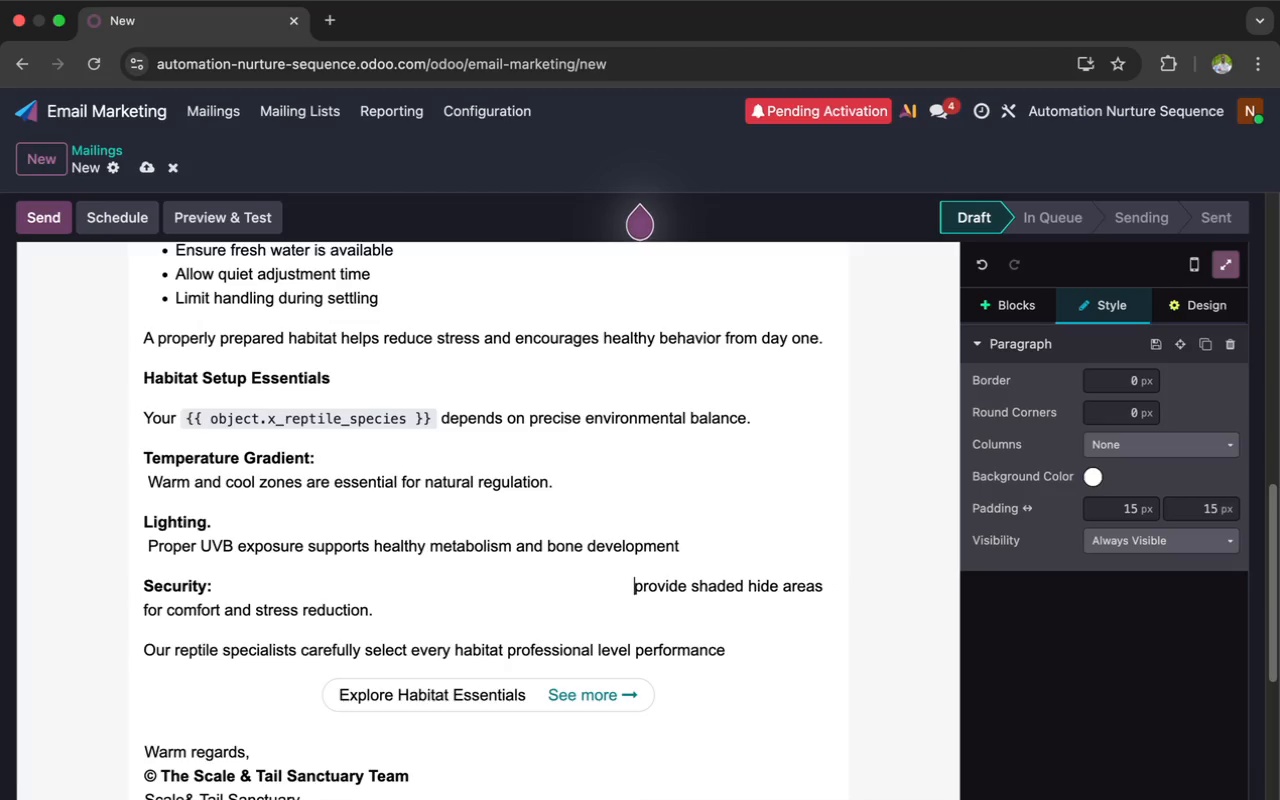 
key(Space)
 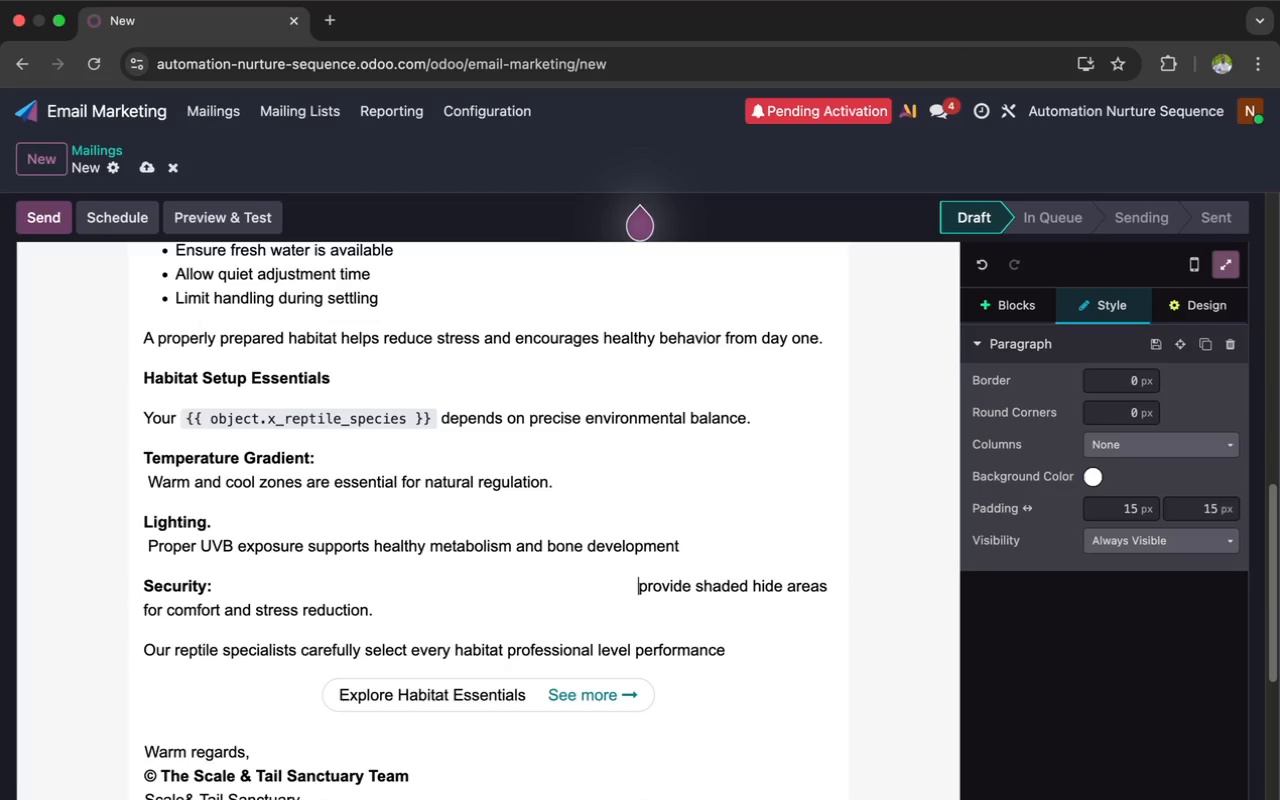 
key(Space)
 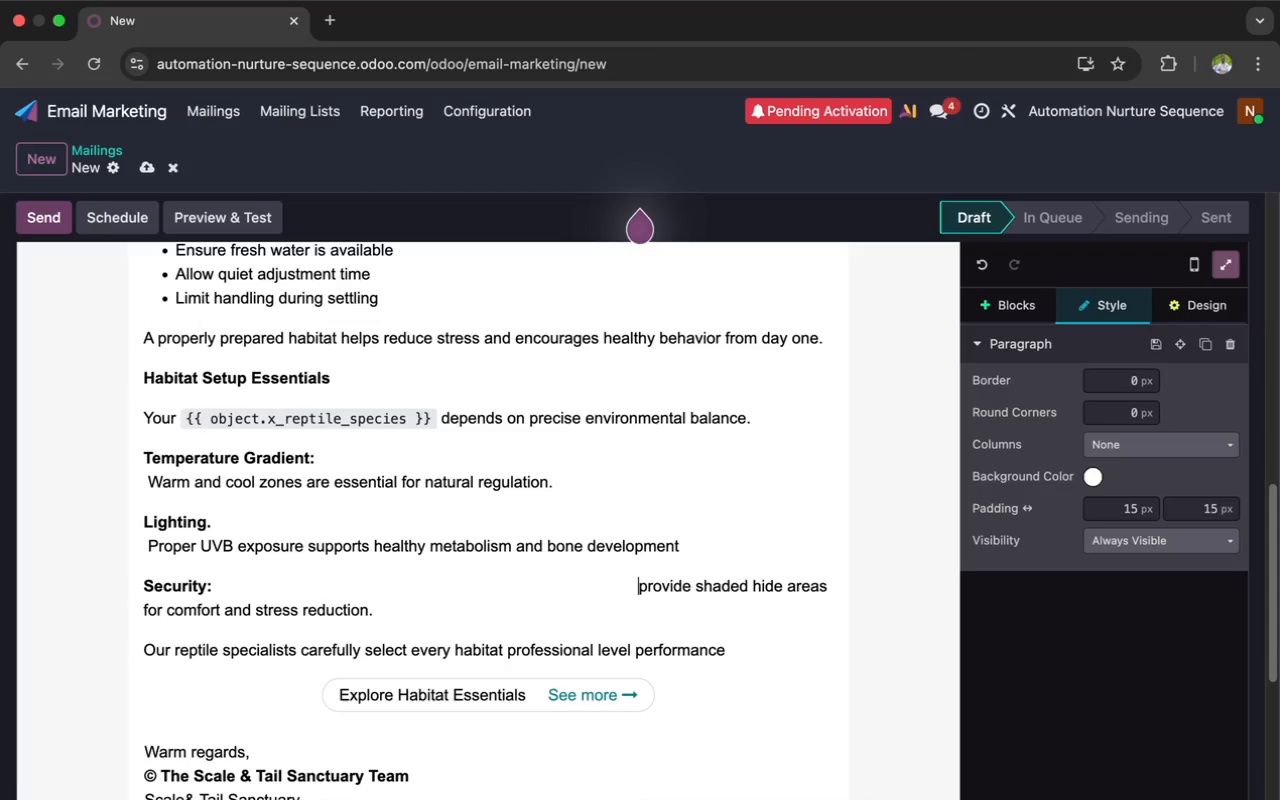 
key(Space)
 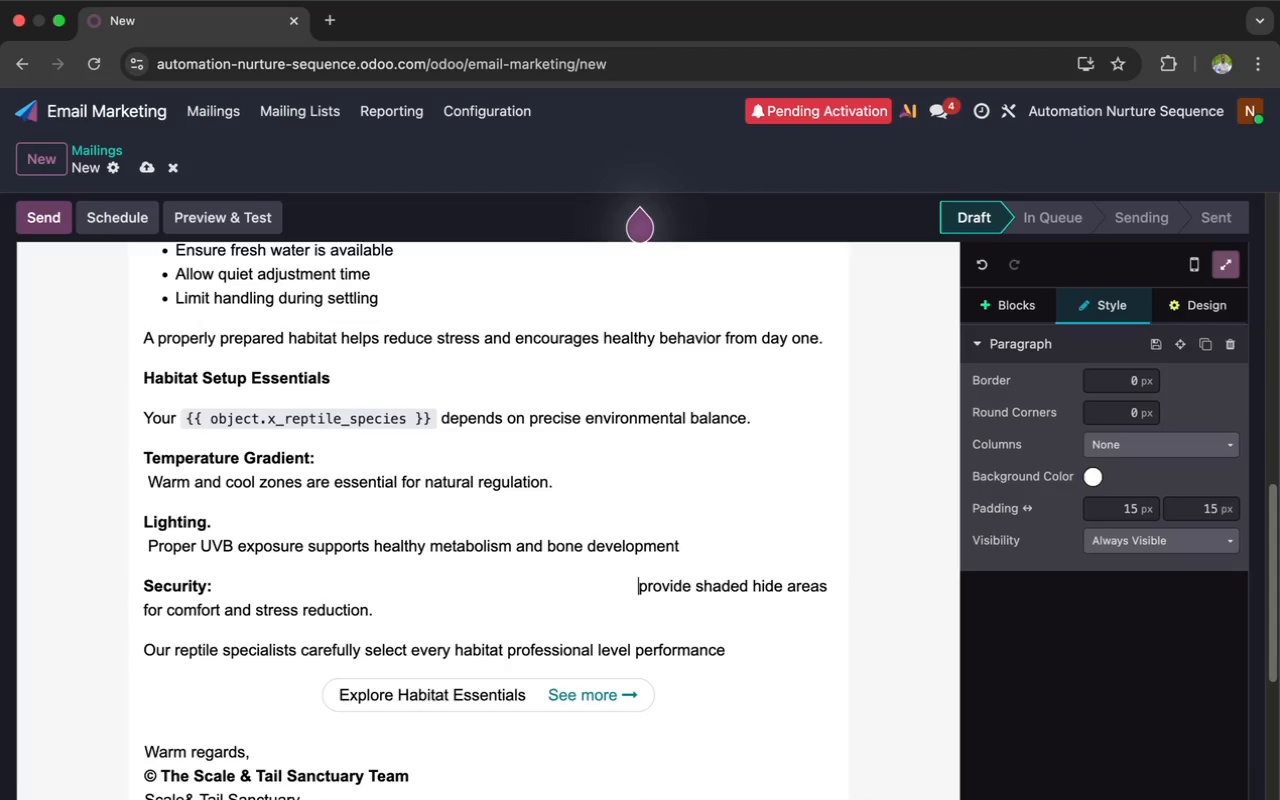 
key(Space)
 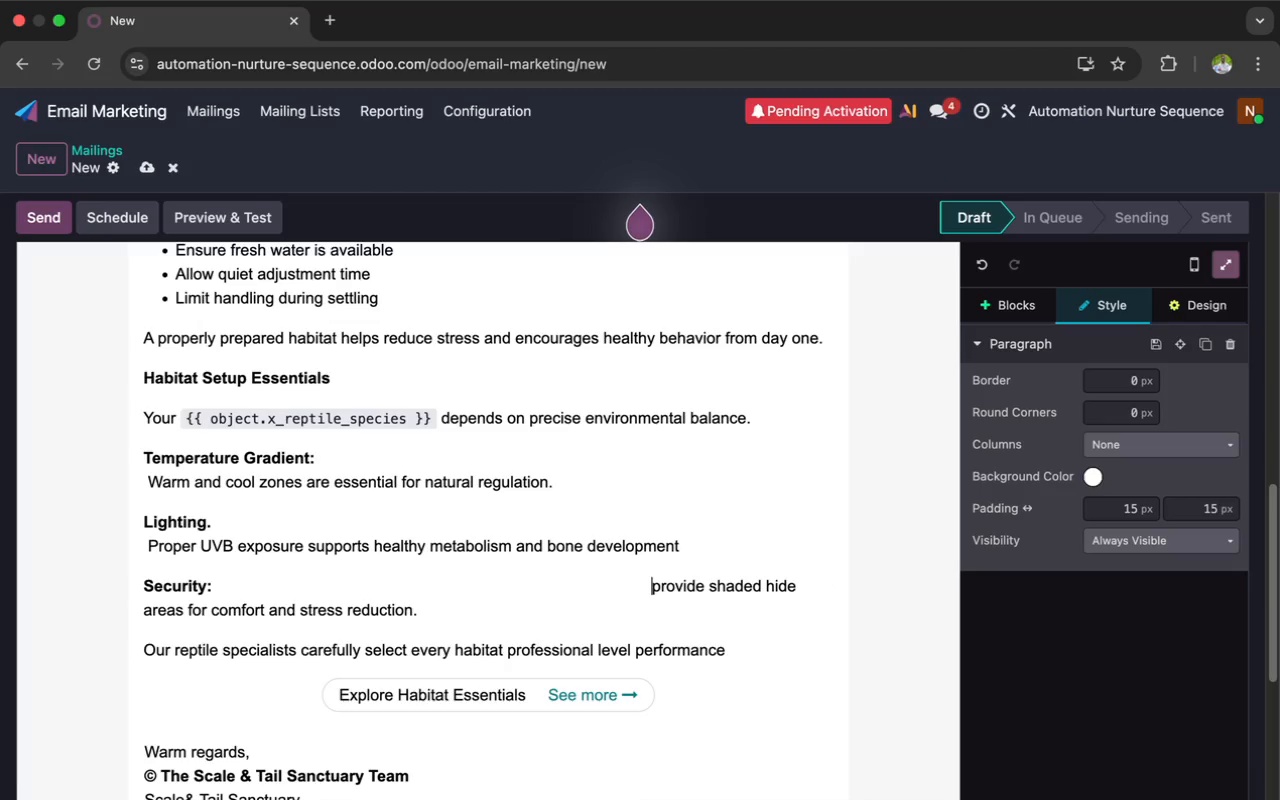 
key(Space)
 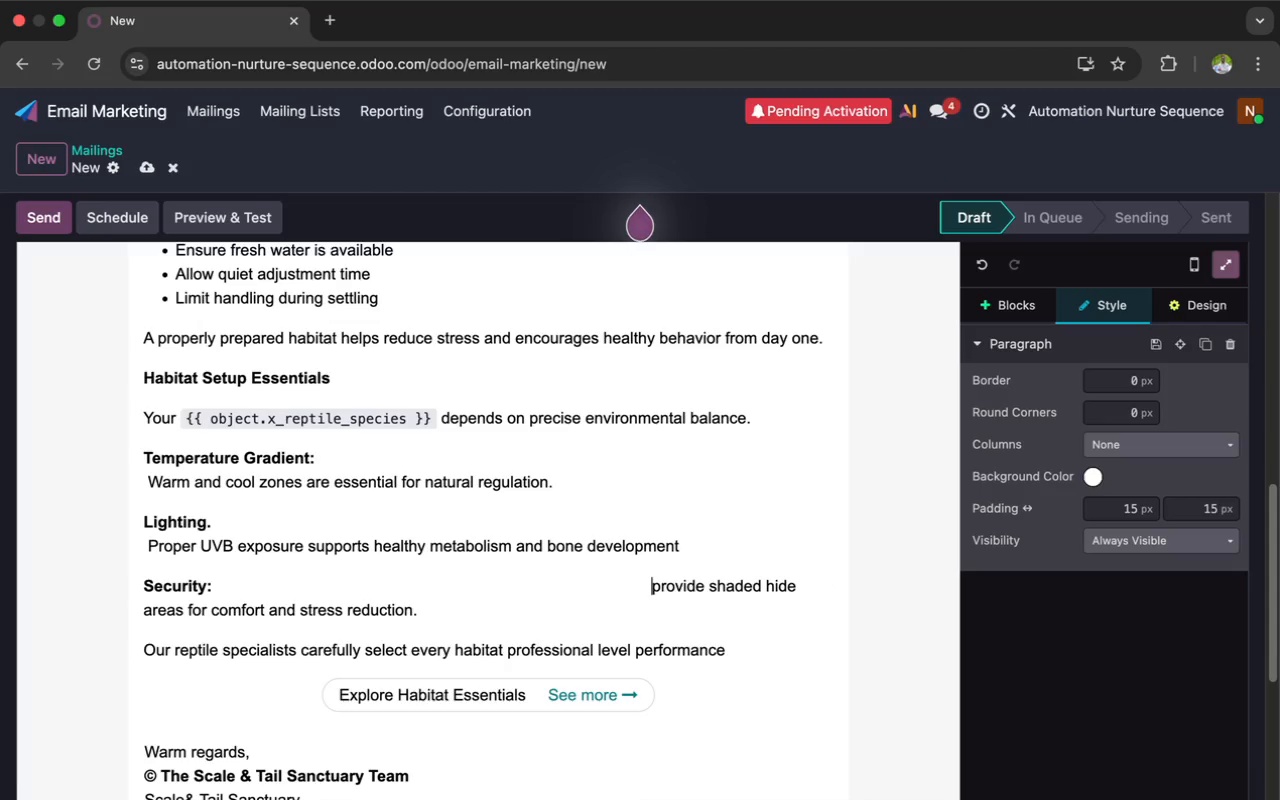 
key(Space)
 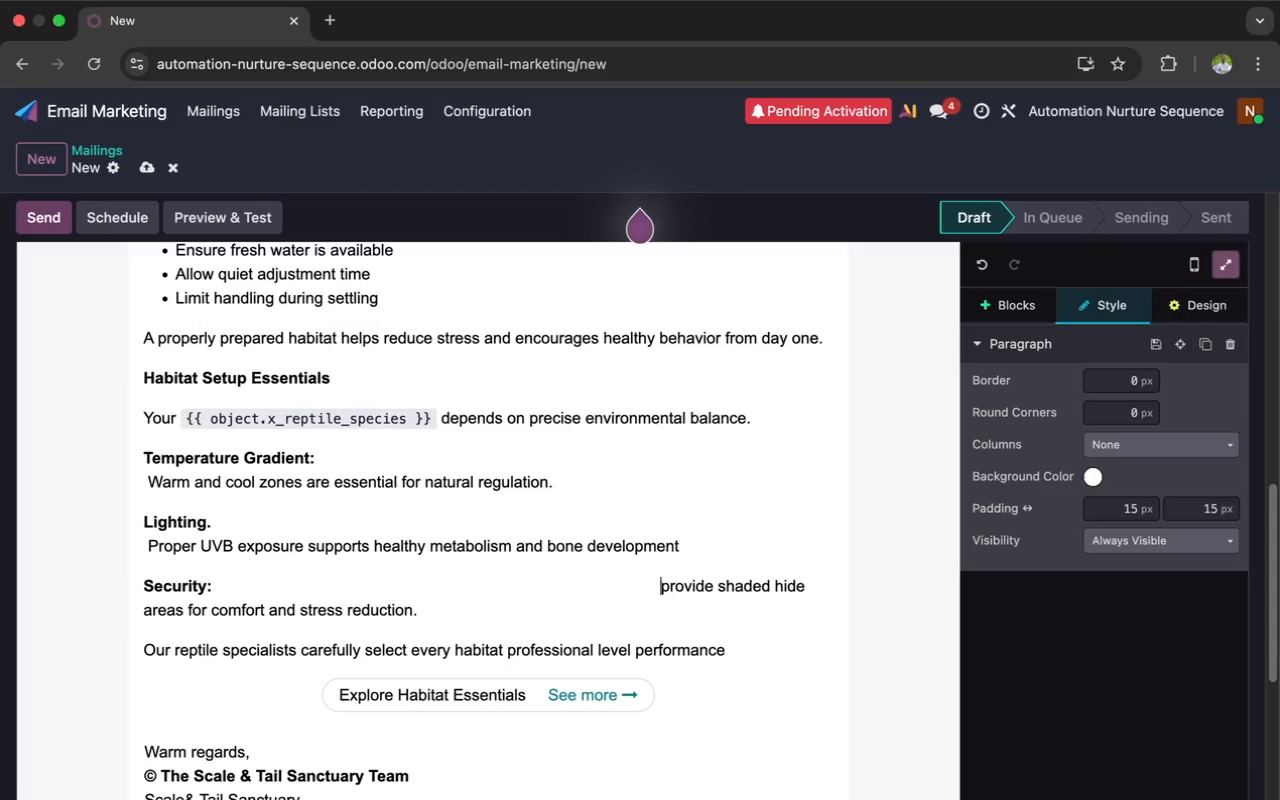 
key(Space)
 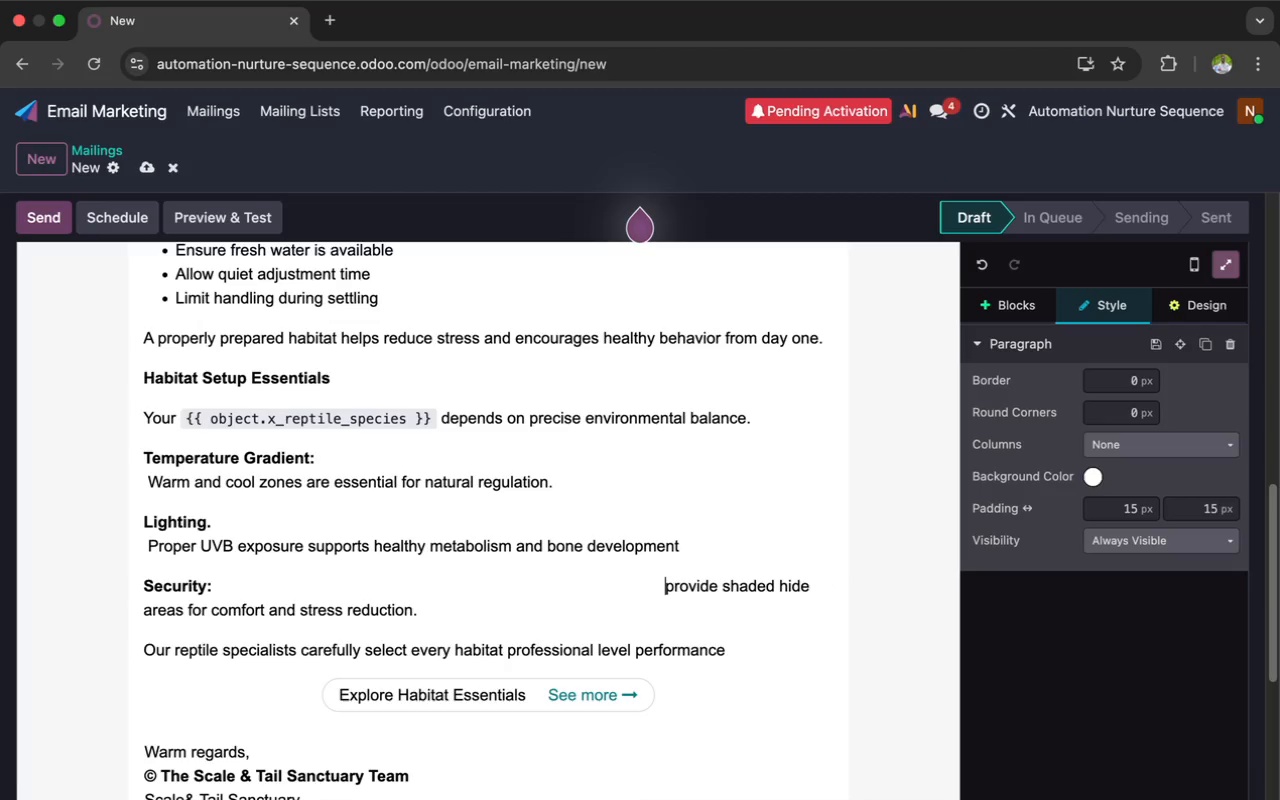 
key(Space)
 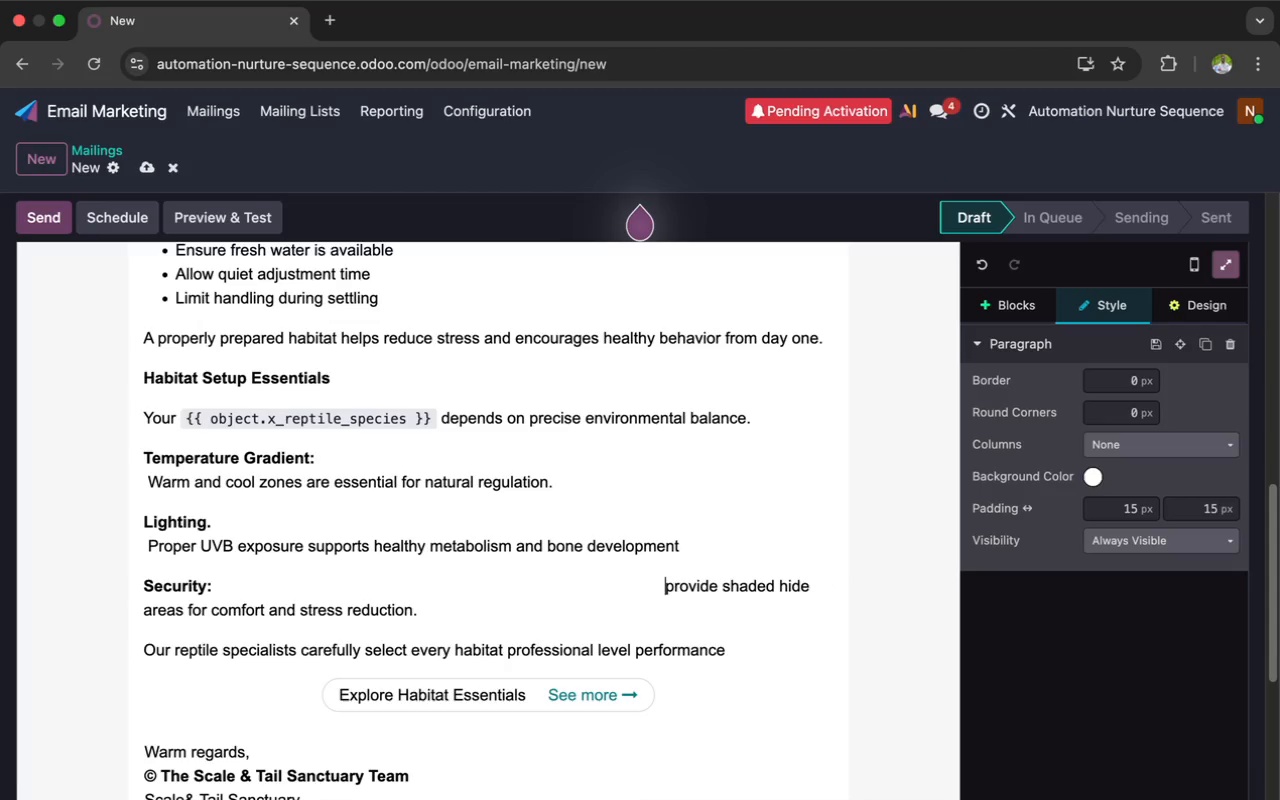 
key(Space)
 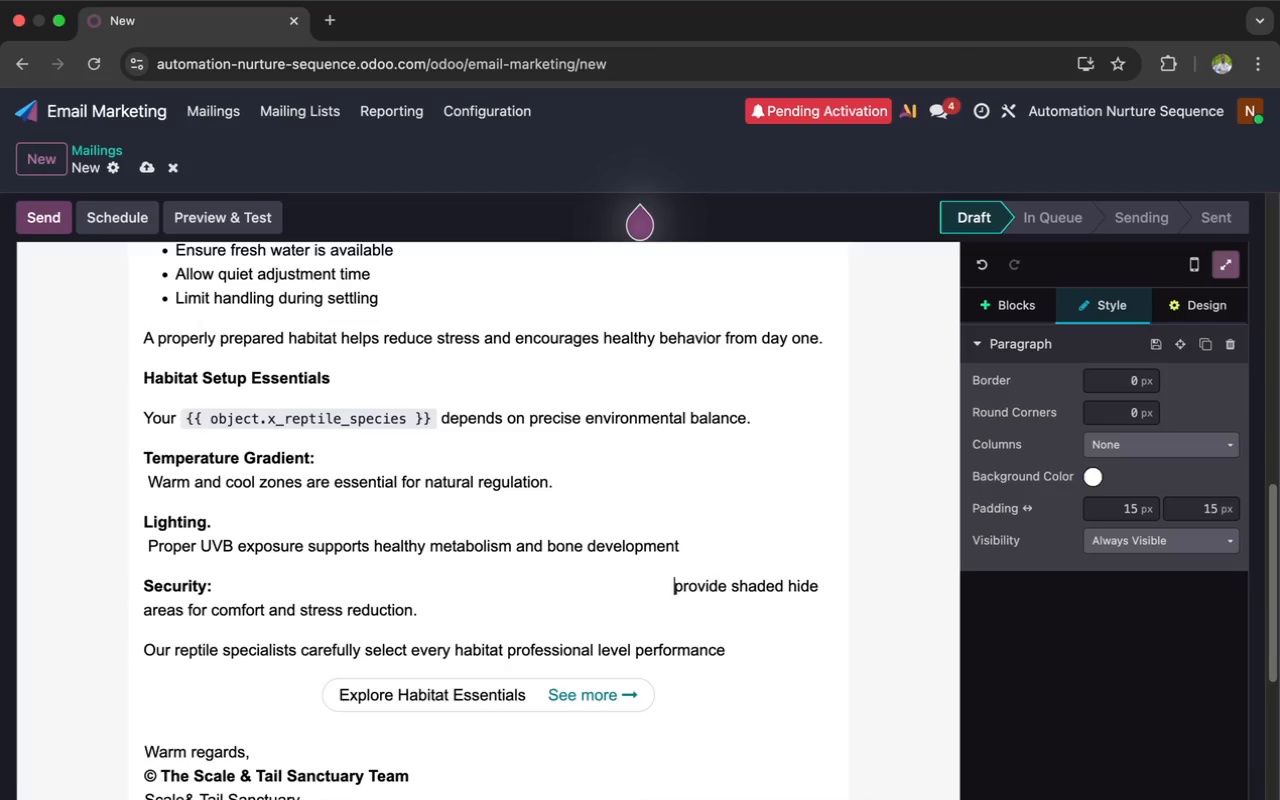 
key(Space)
 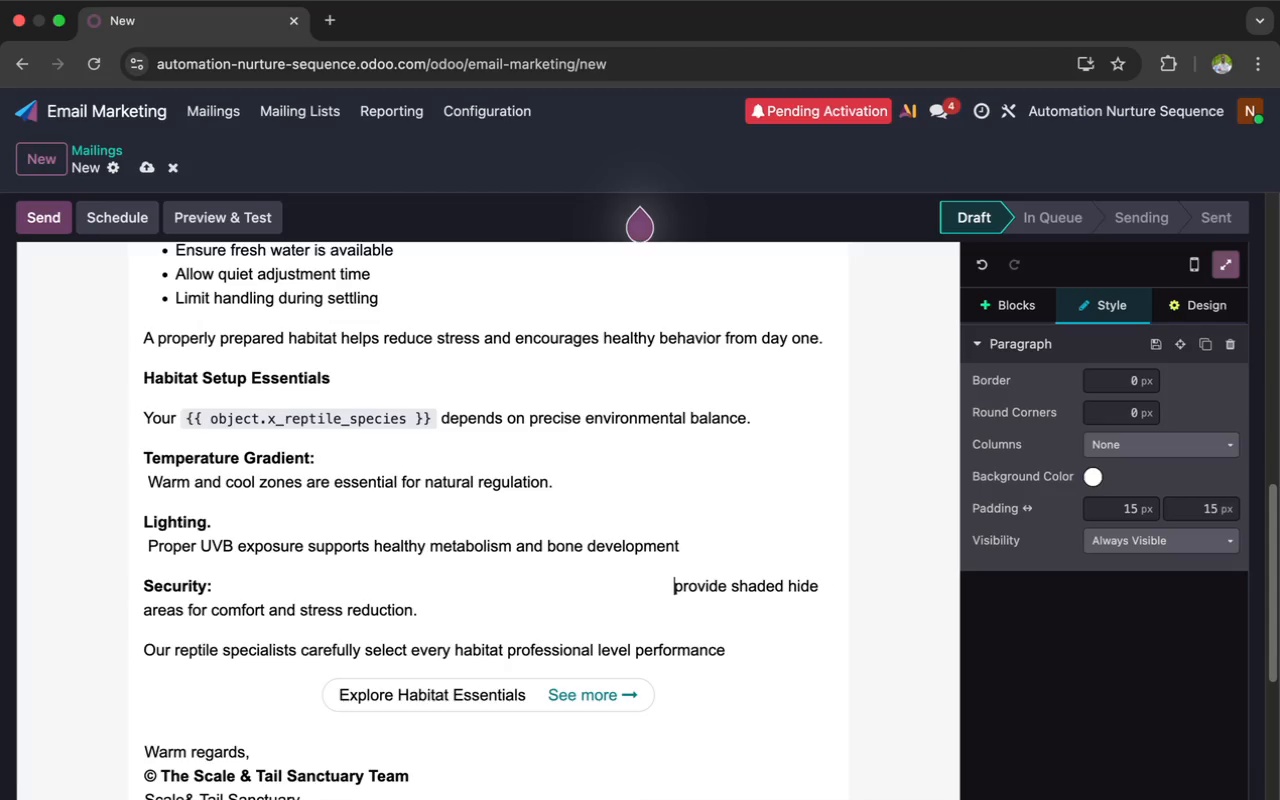 
key(Space)
 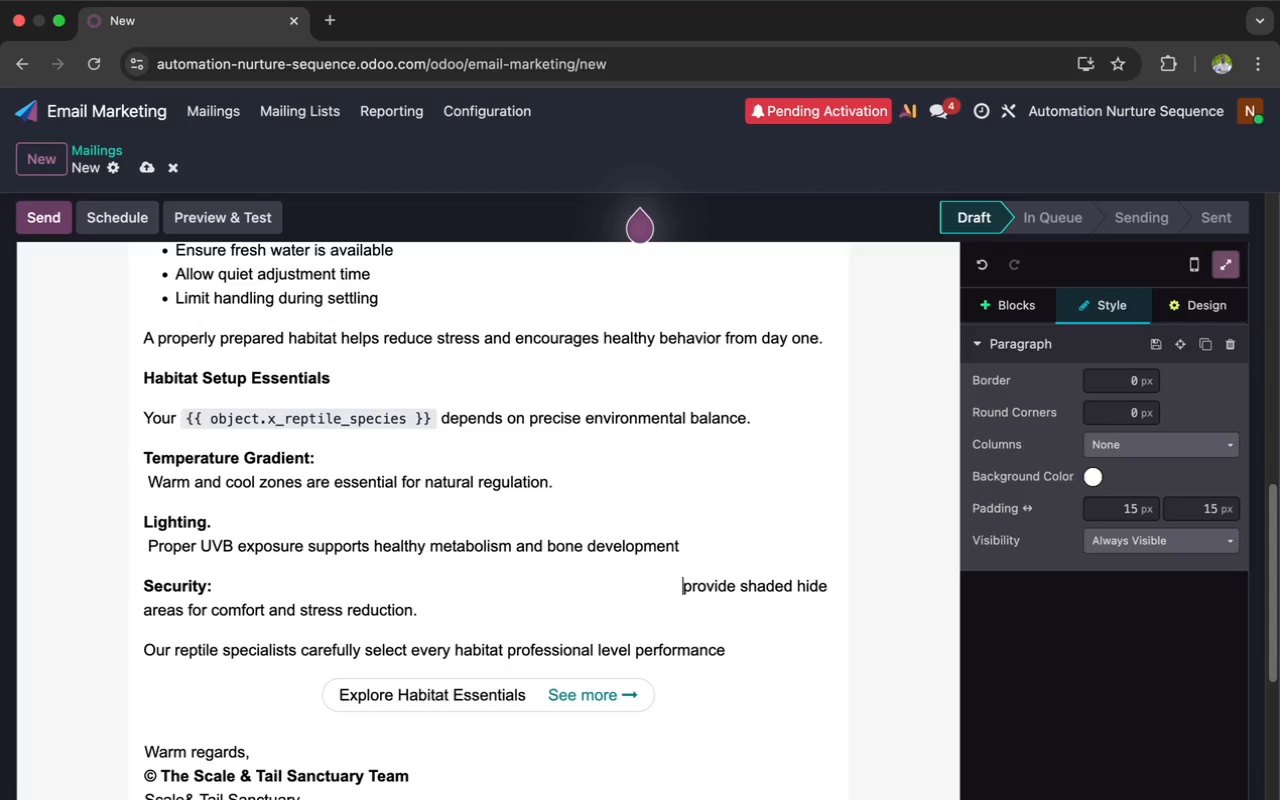 
key(Space)
 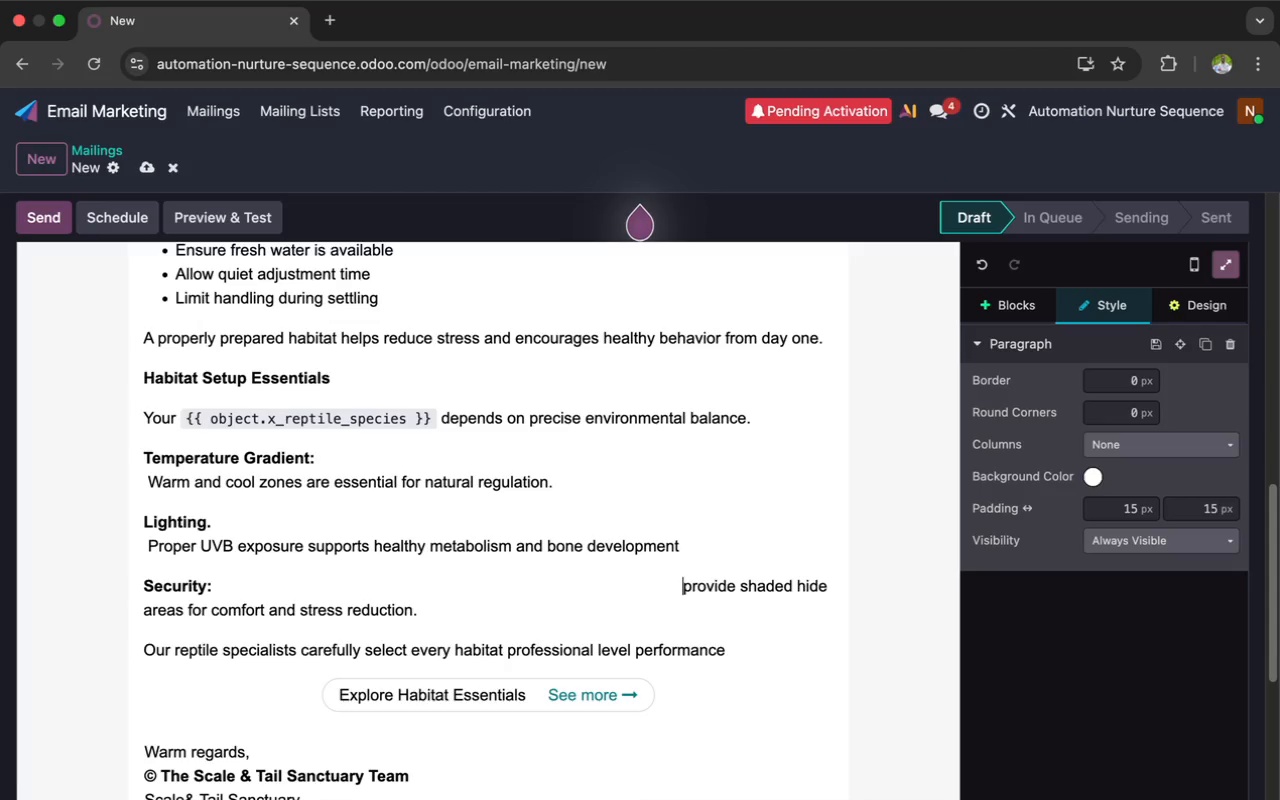 
key(Space)
 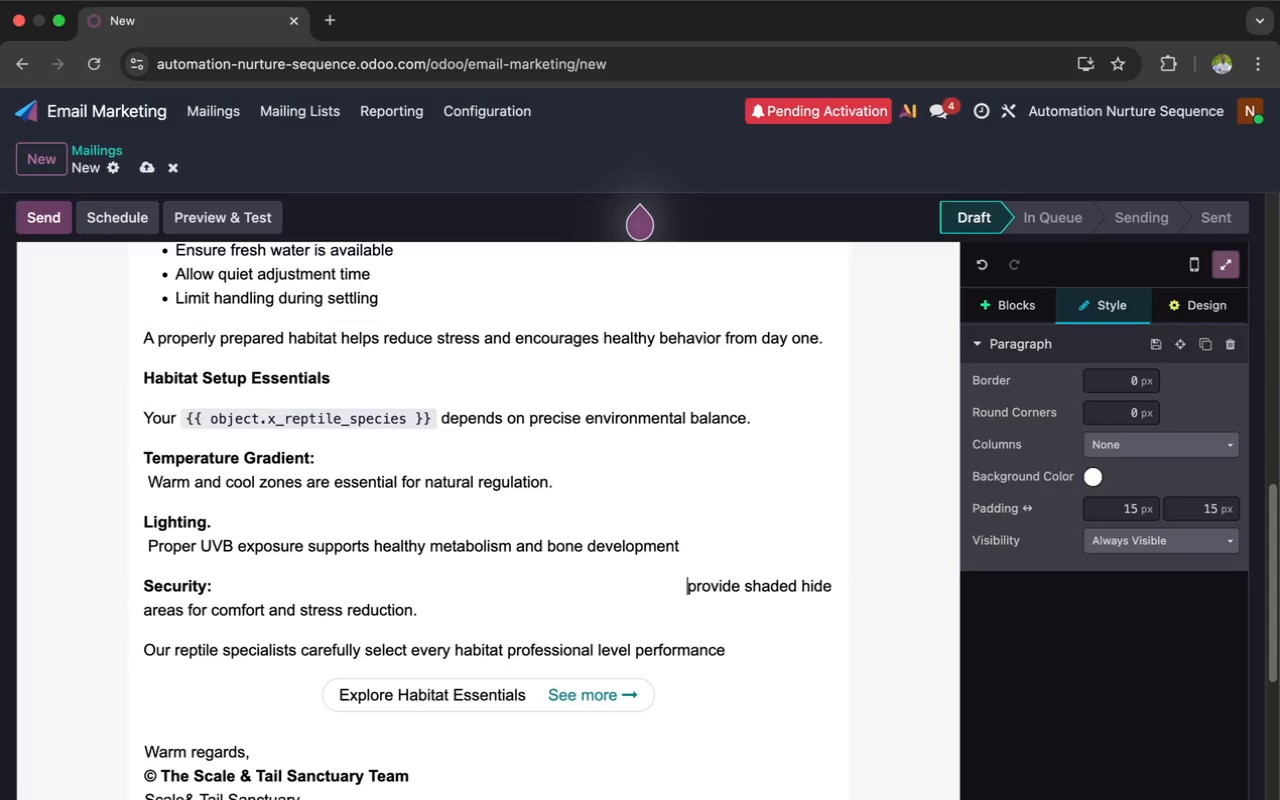 
key(Space)
 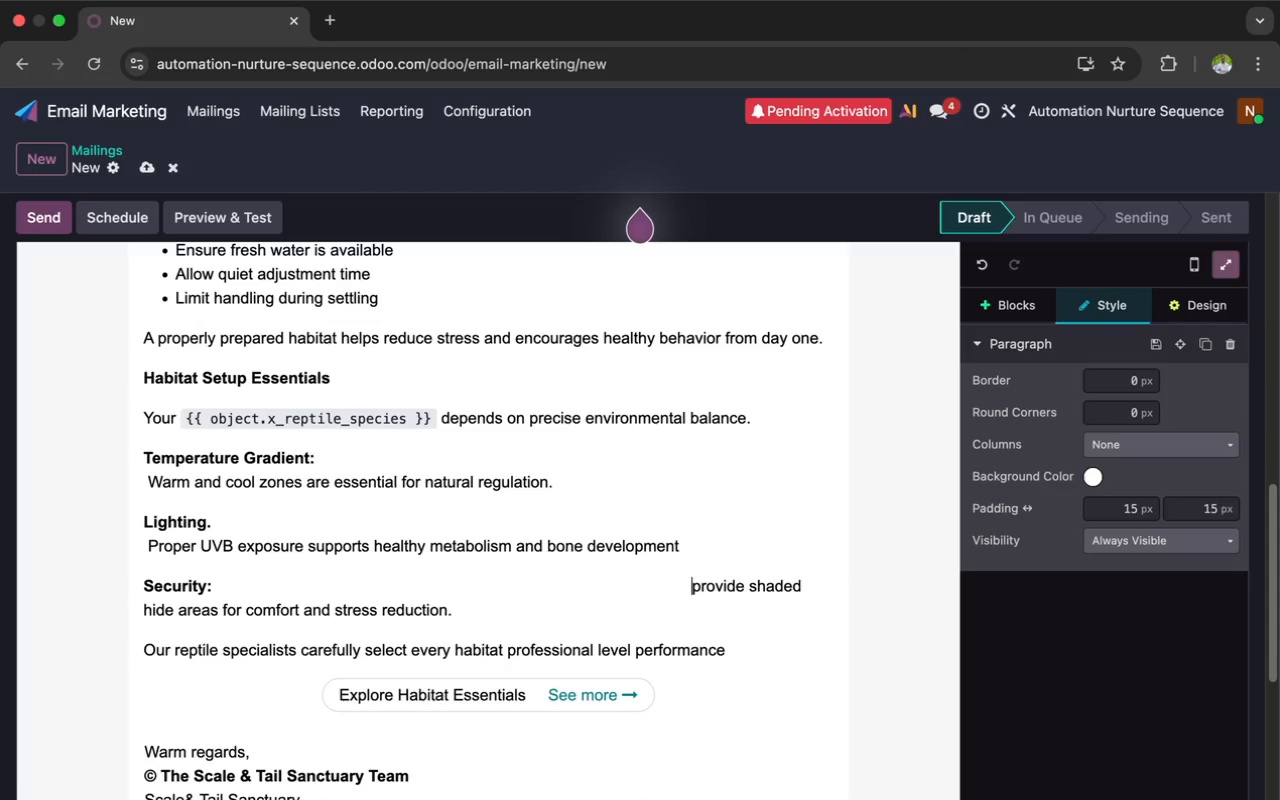 
key(Space)
 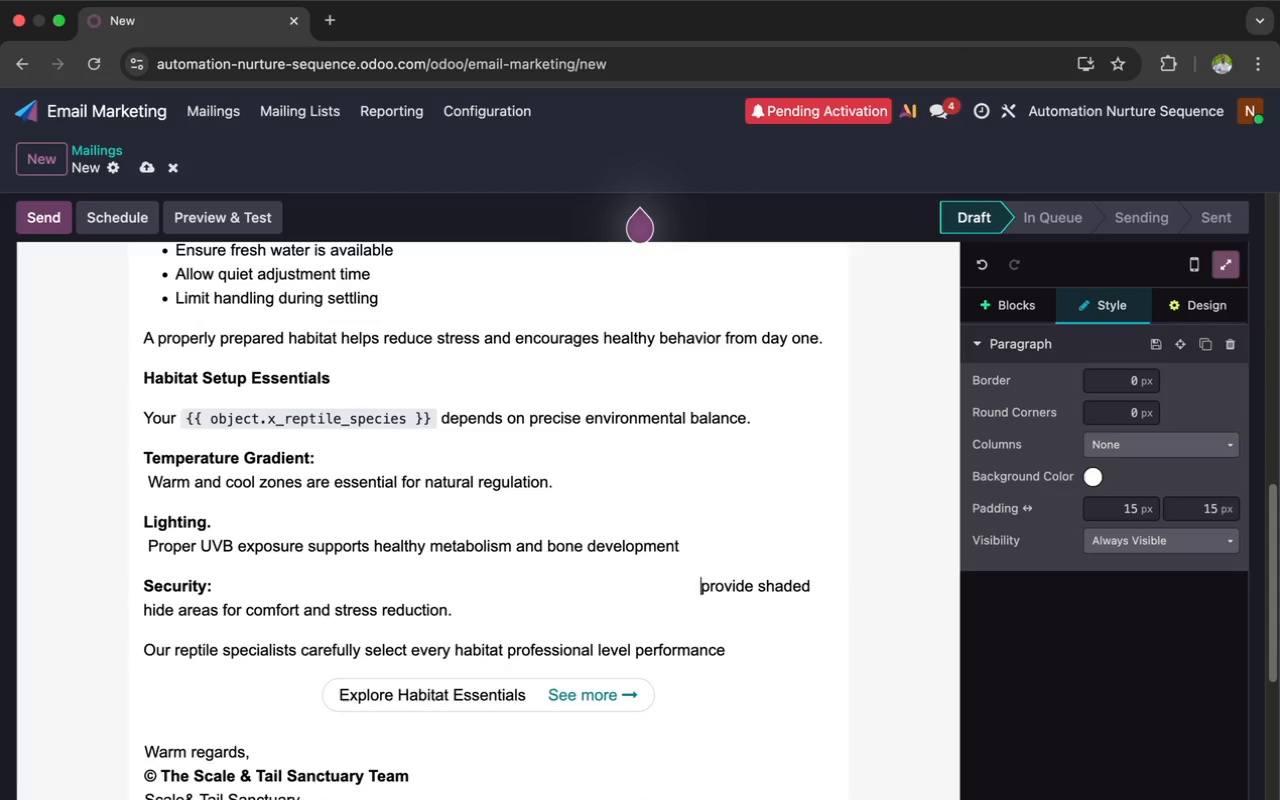 
key(Space)
 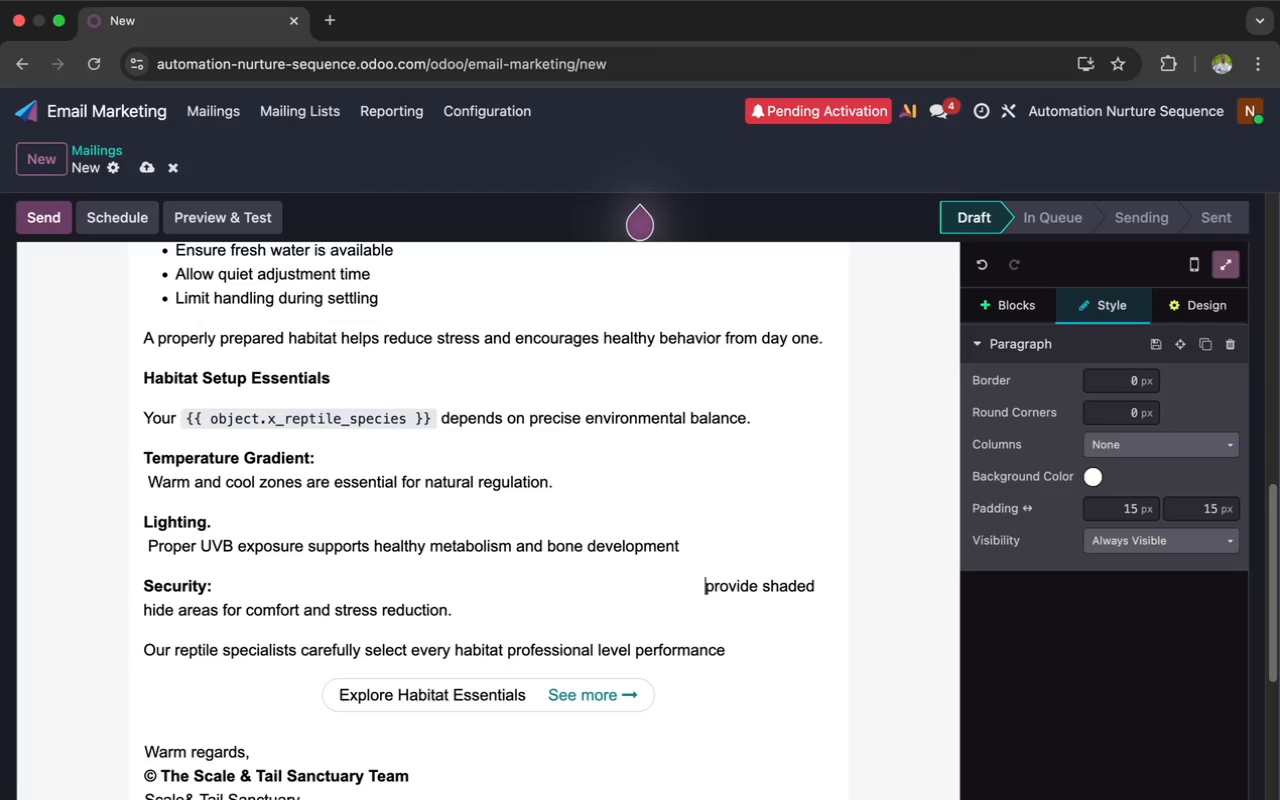 
key(Space)
 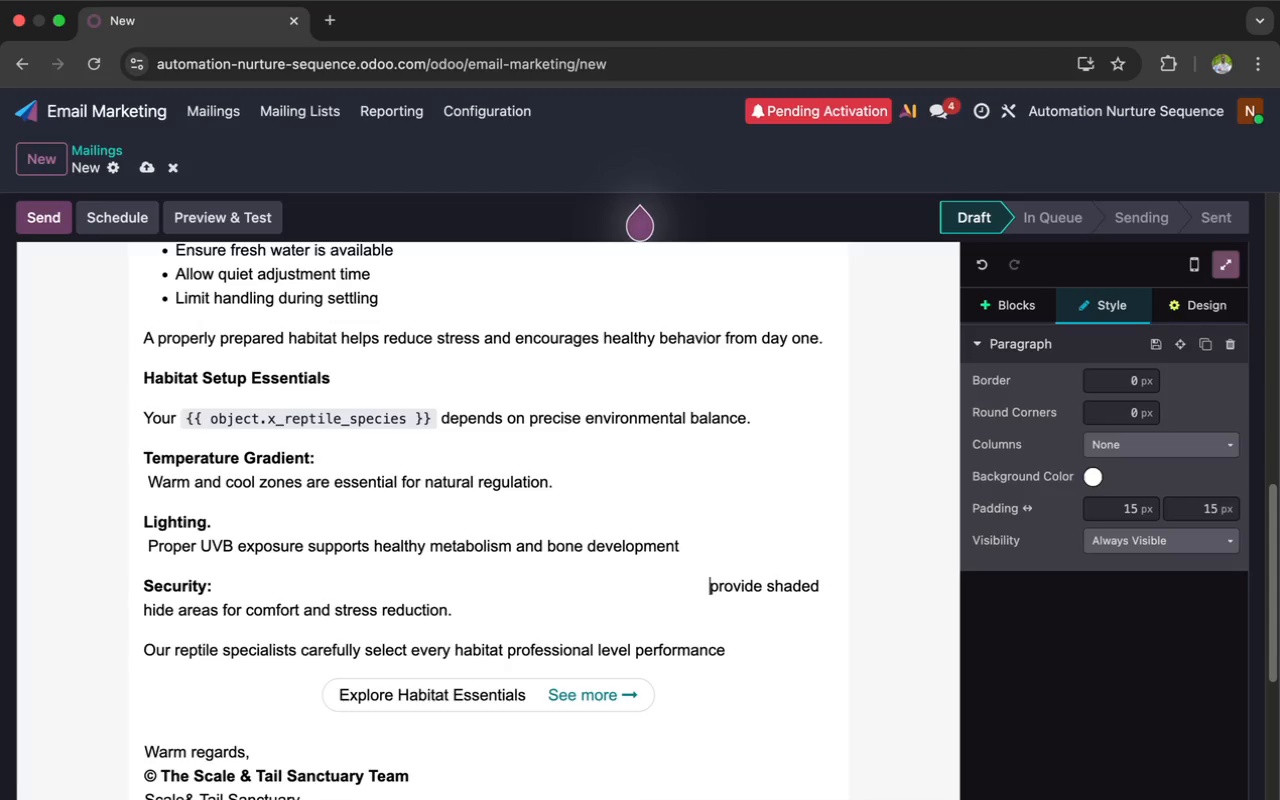 
key(Space)
 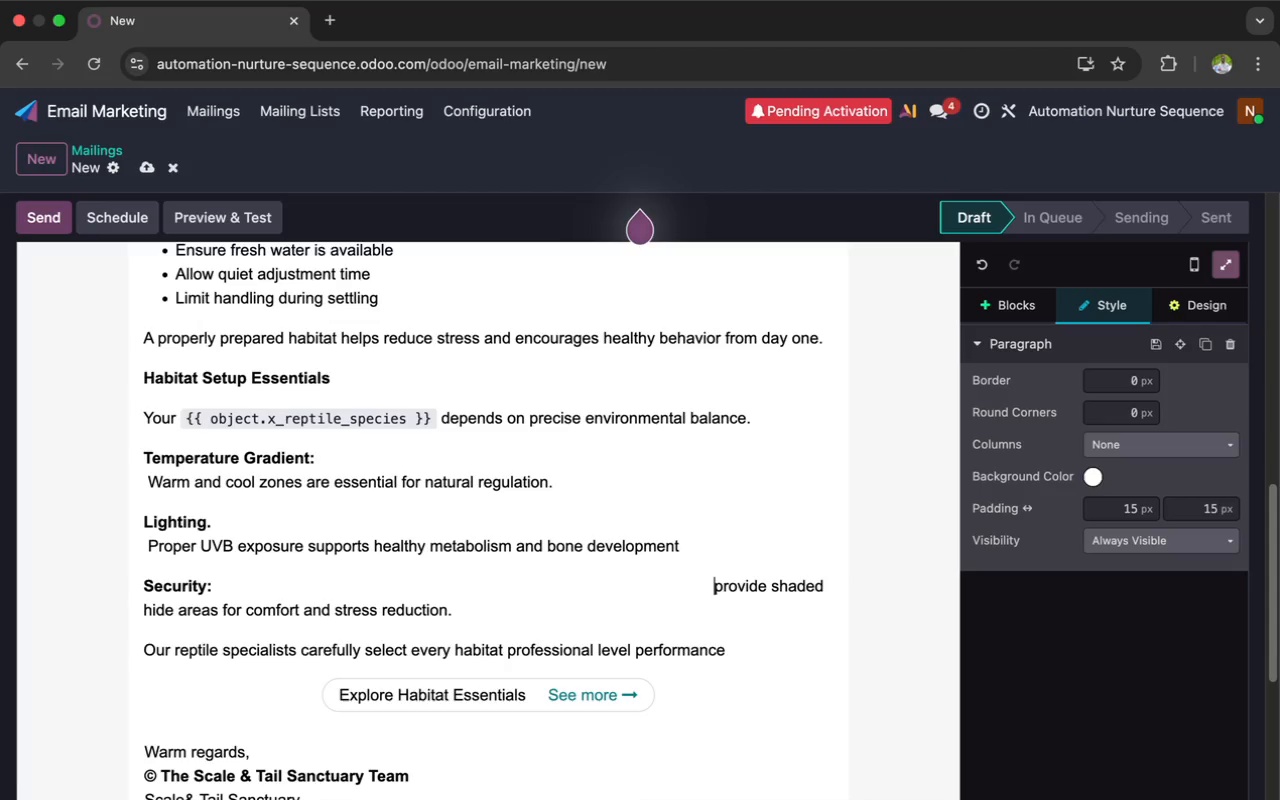 
key(Space)
 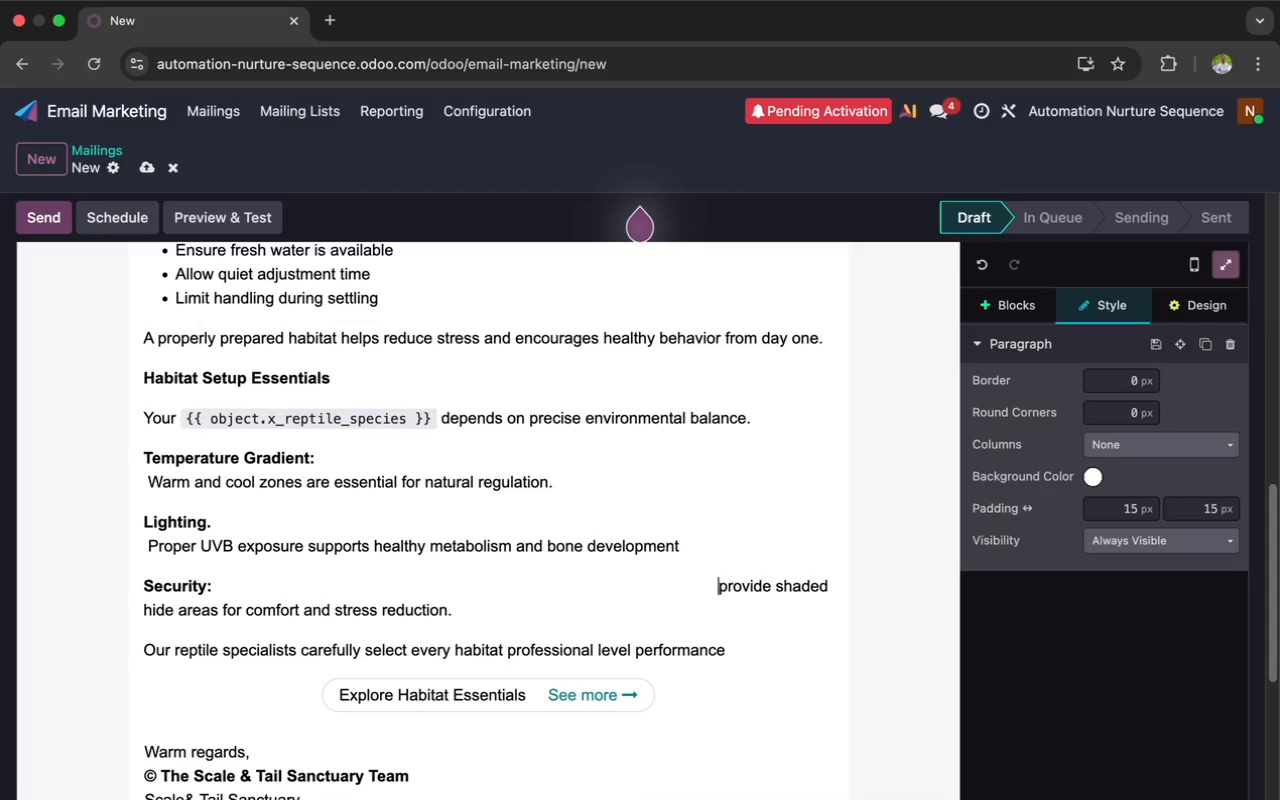 
key(Space)
 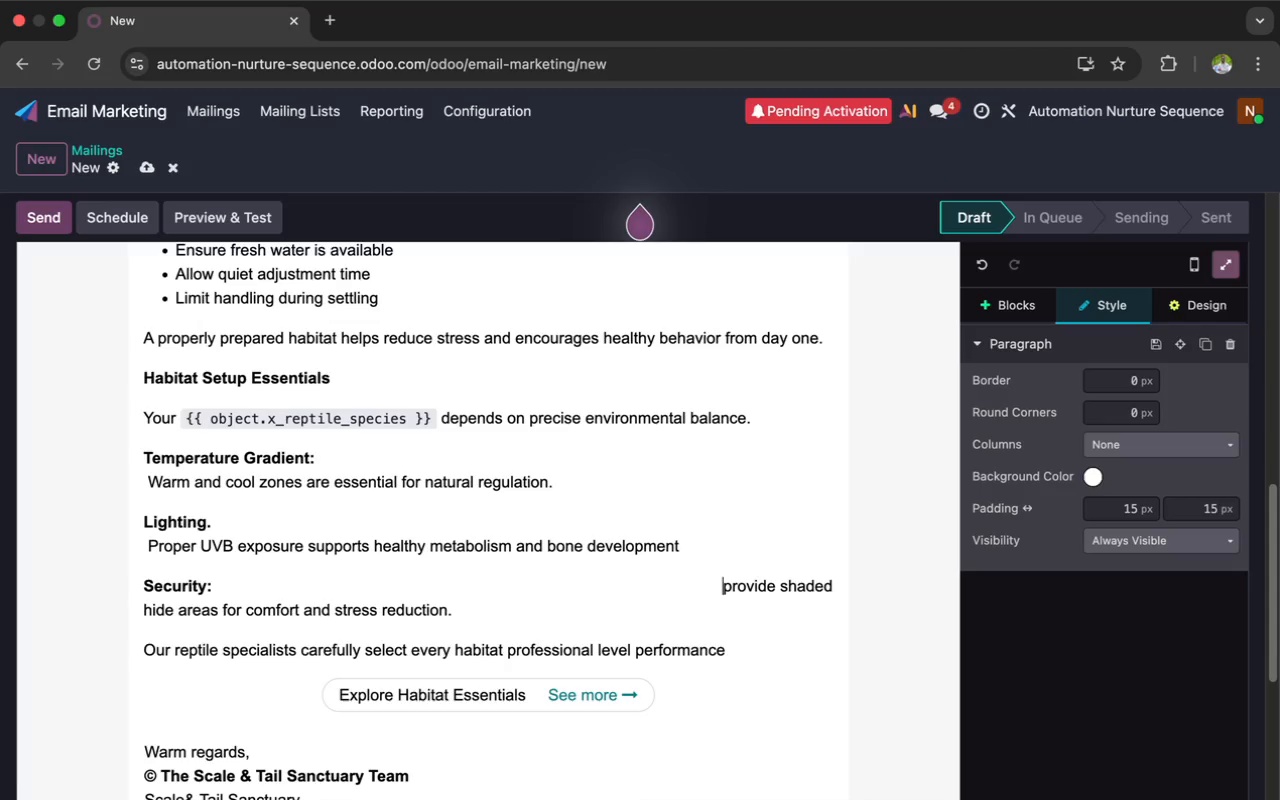 
key(Space)
 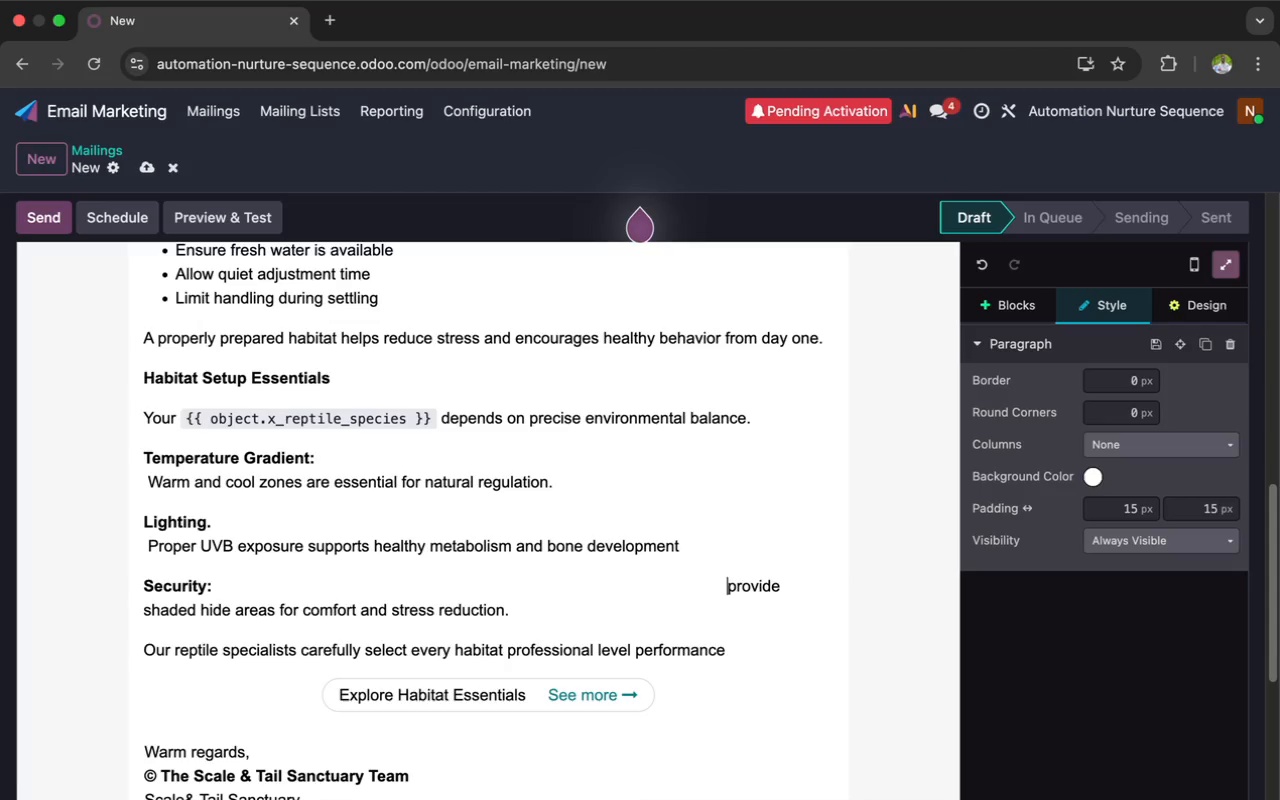 
key(Space)
 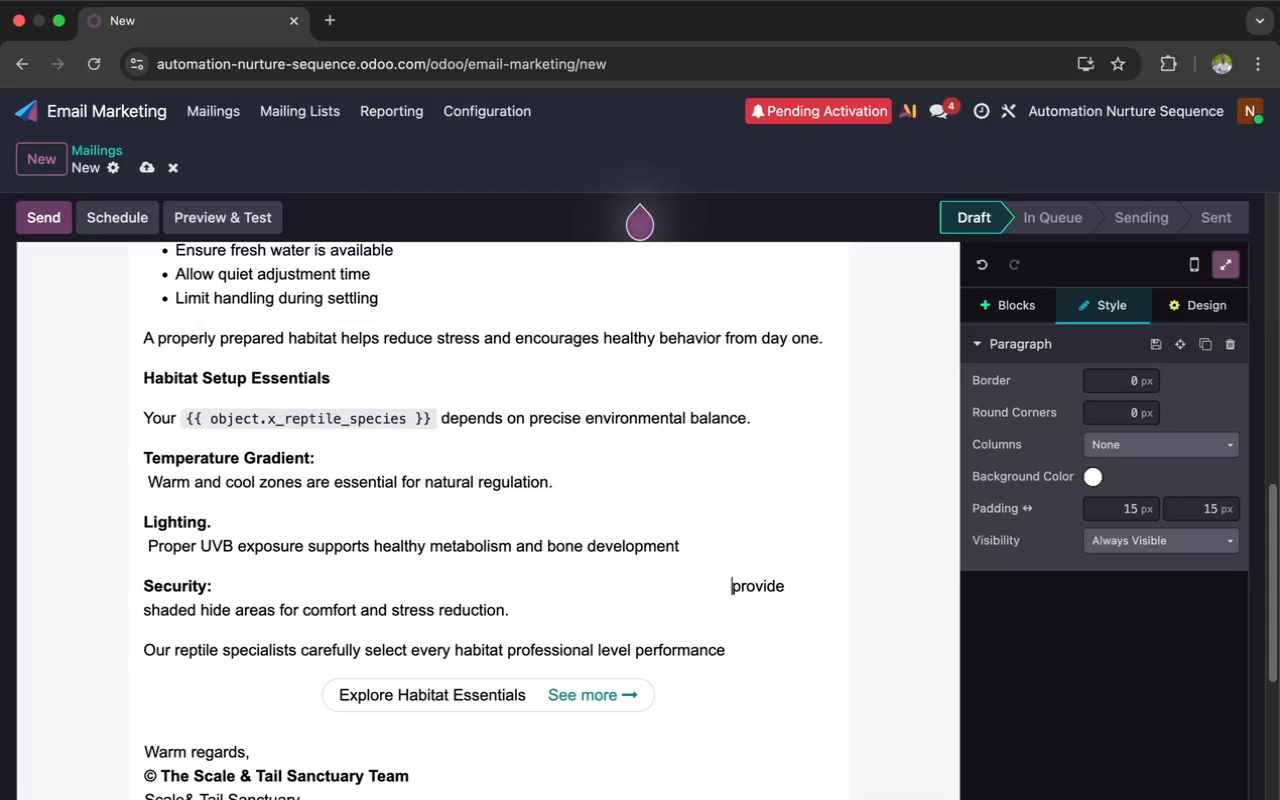 
key(Space)
 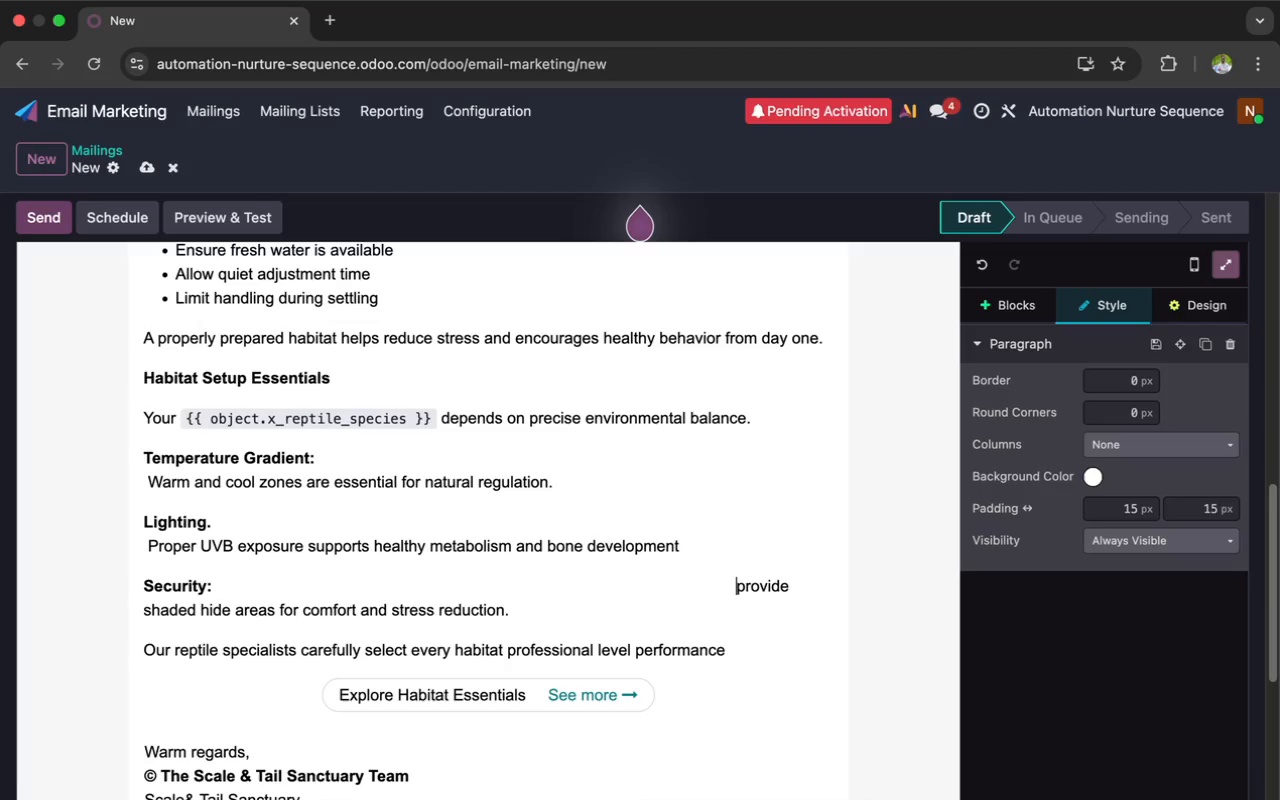 
key(Space)
 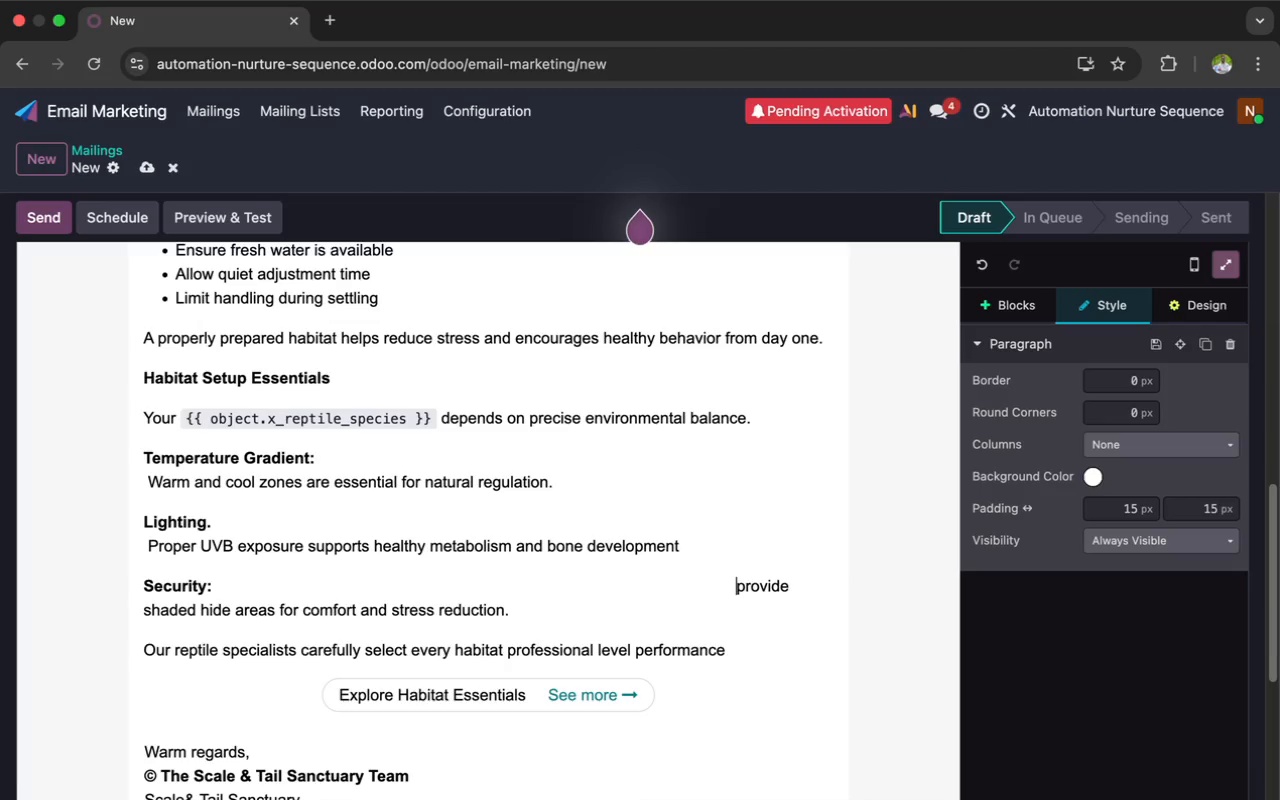 
key(Space)
 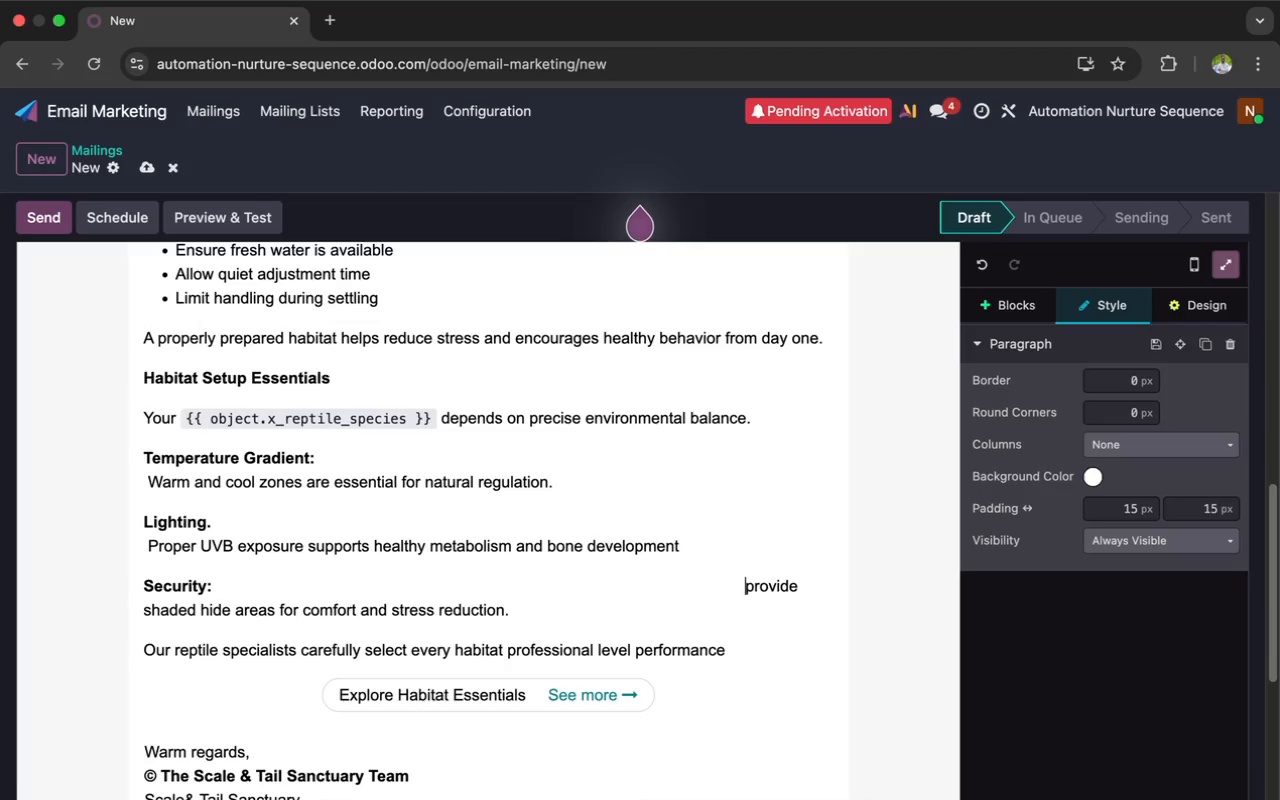 
key(Space)
 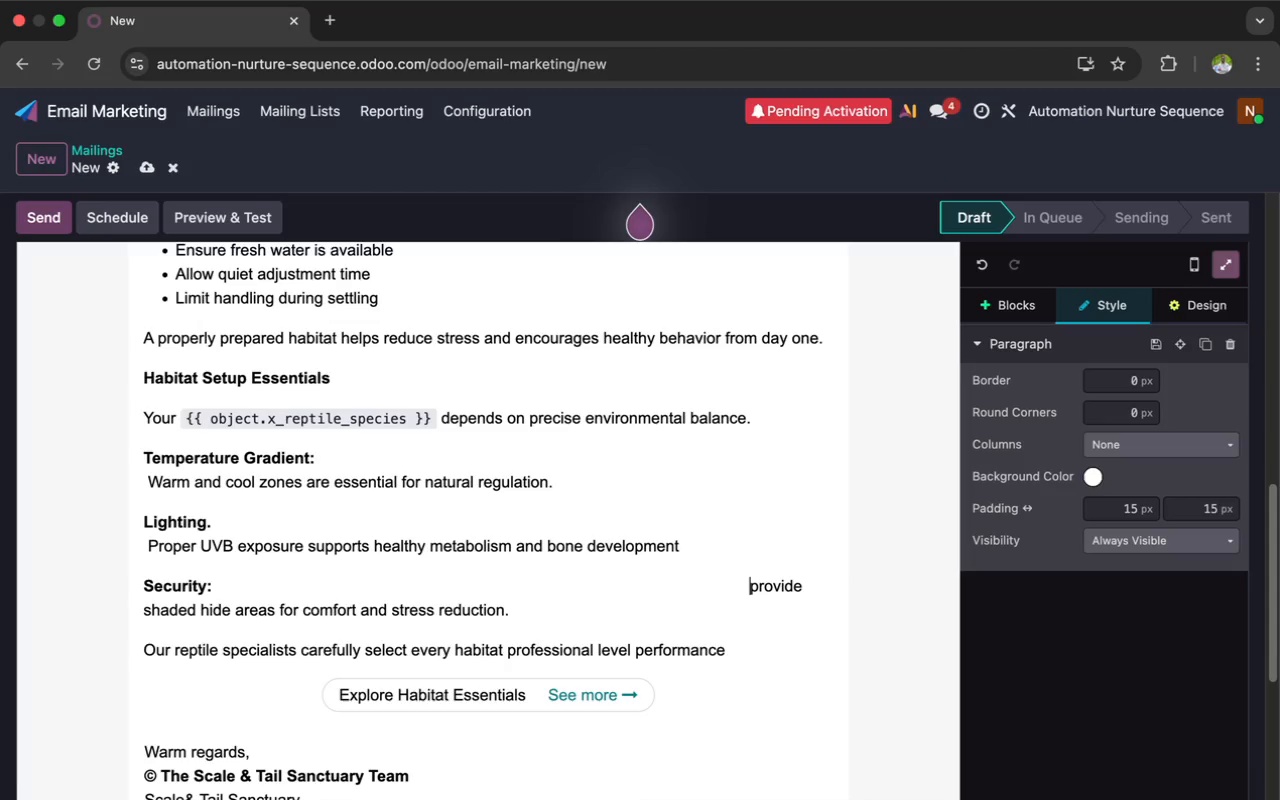 
key(Space)
 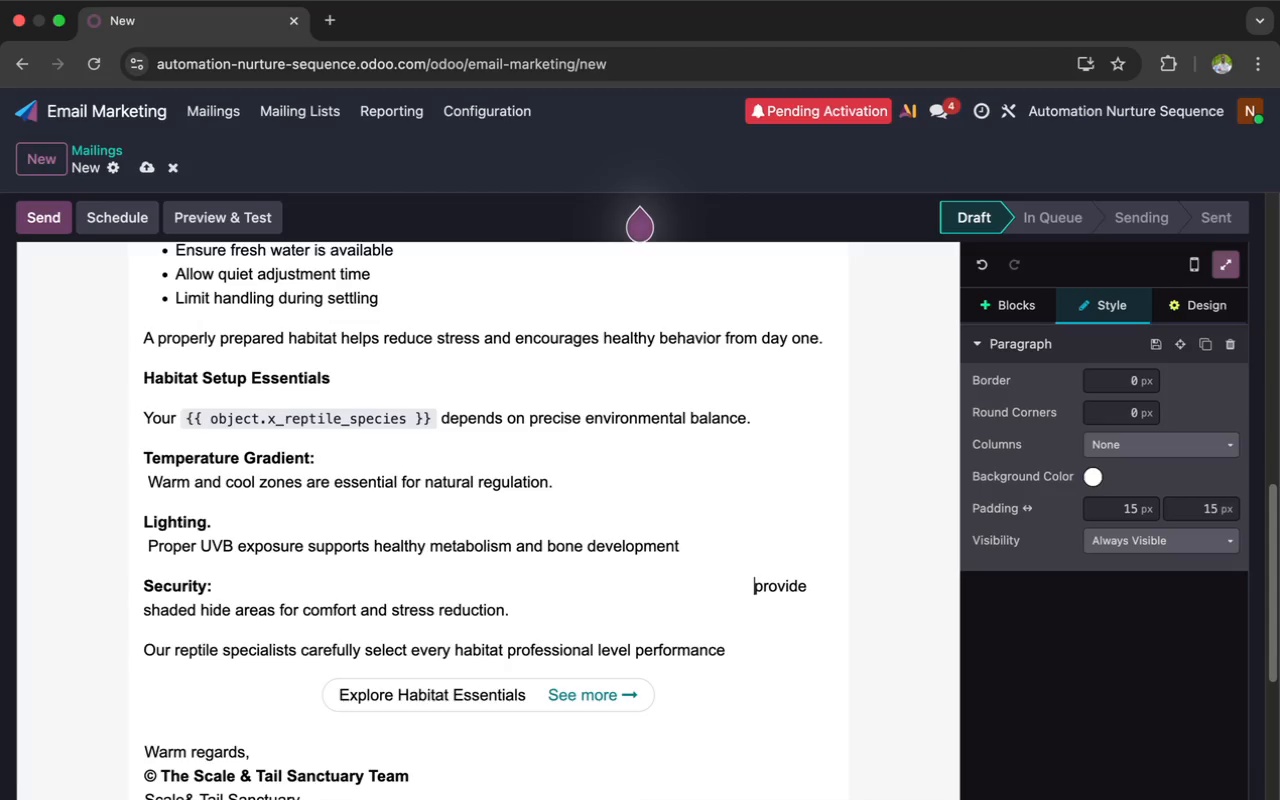 
key(Space)
 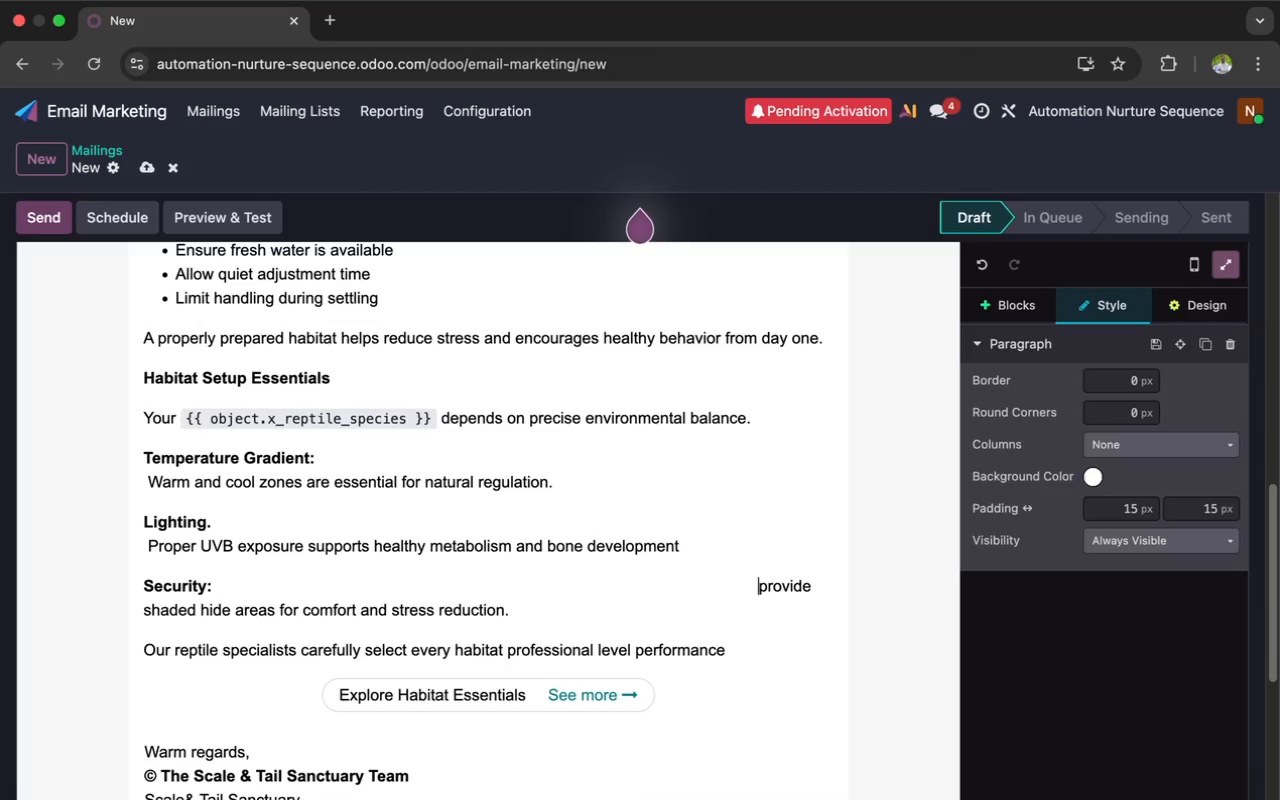 
key(Space)
 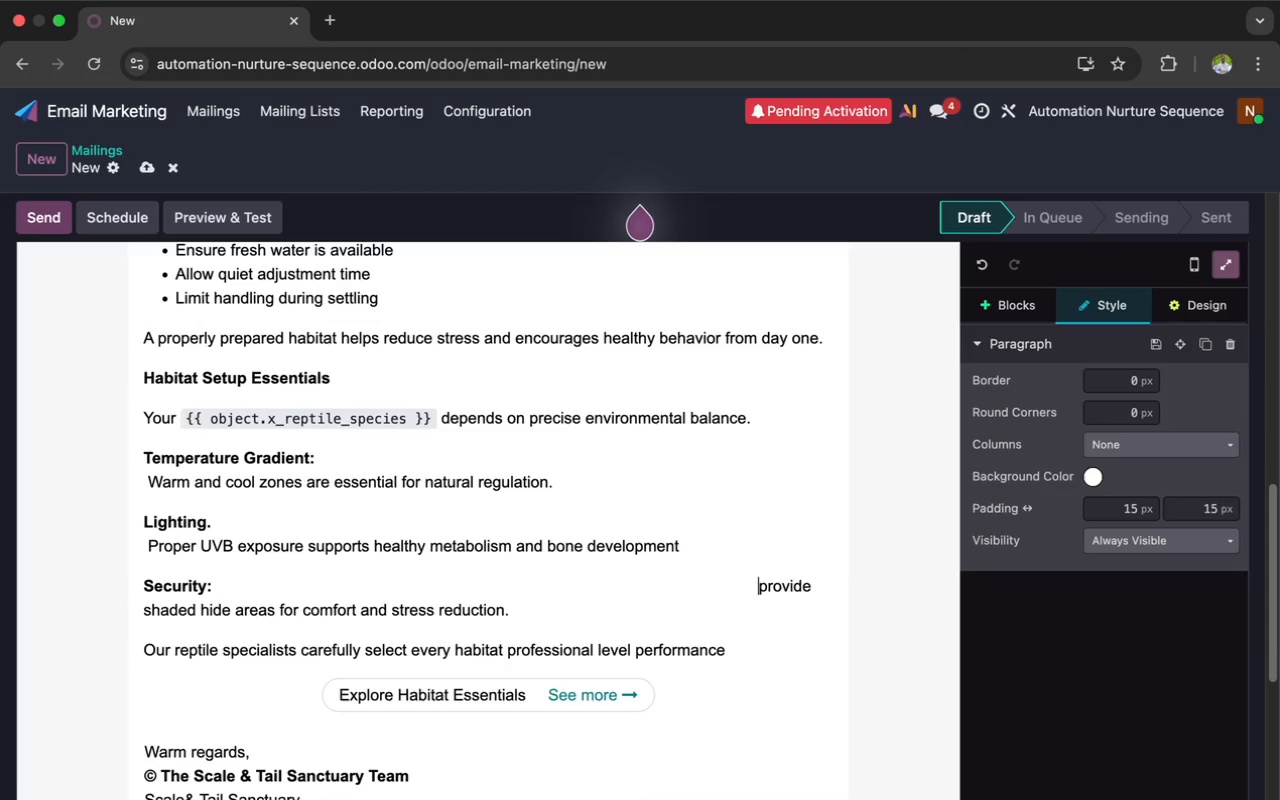 
key(Space)
 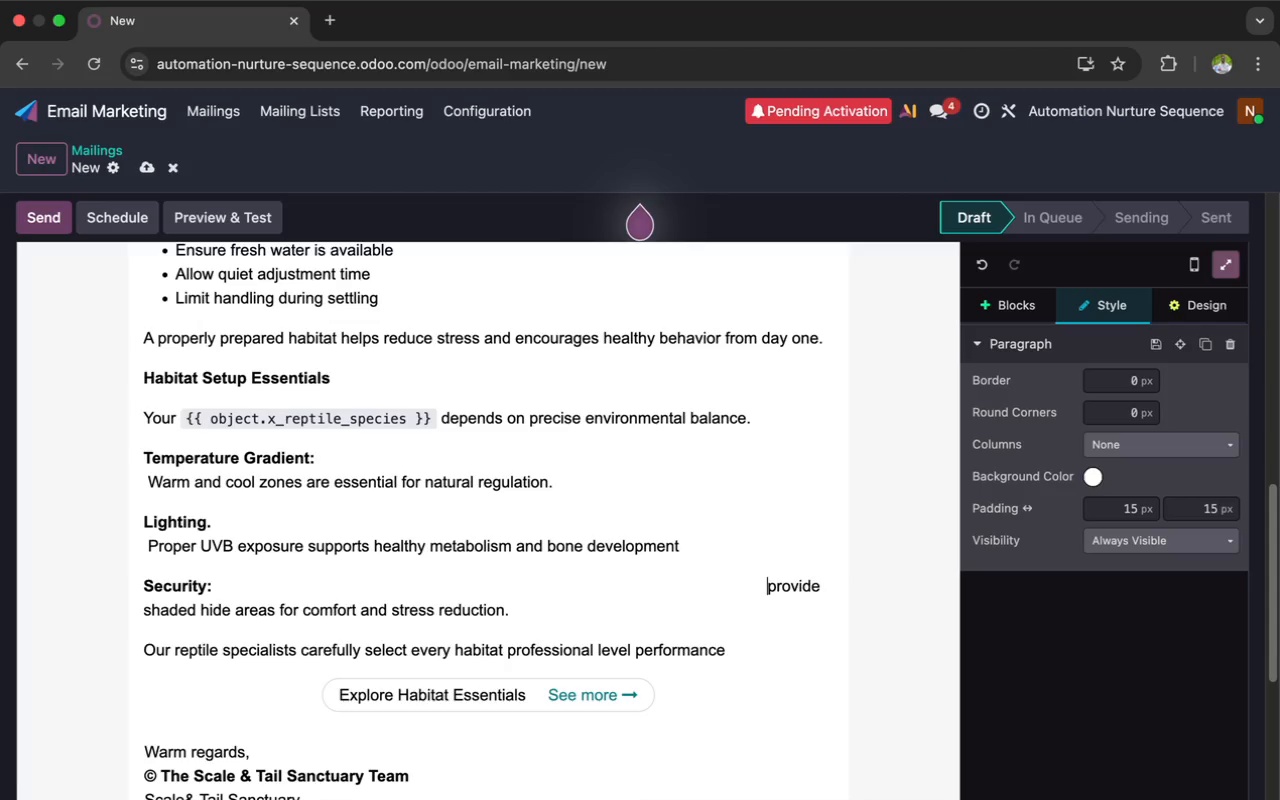 
key(Space)
 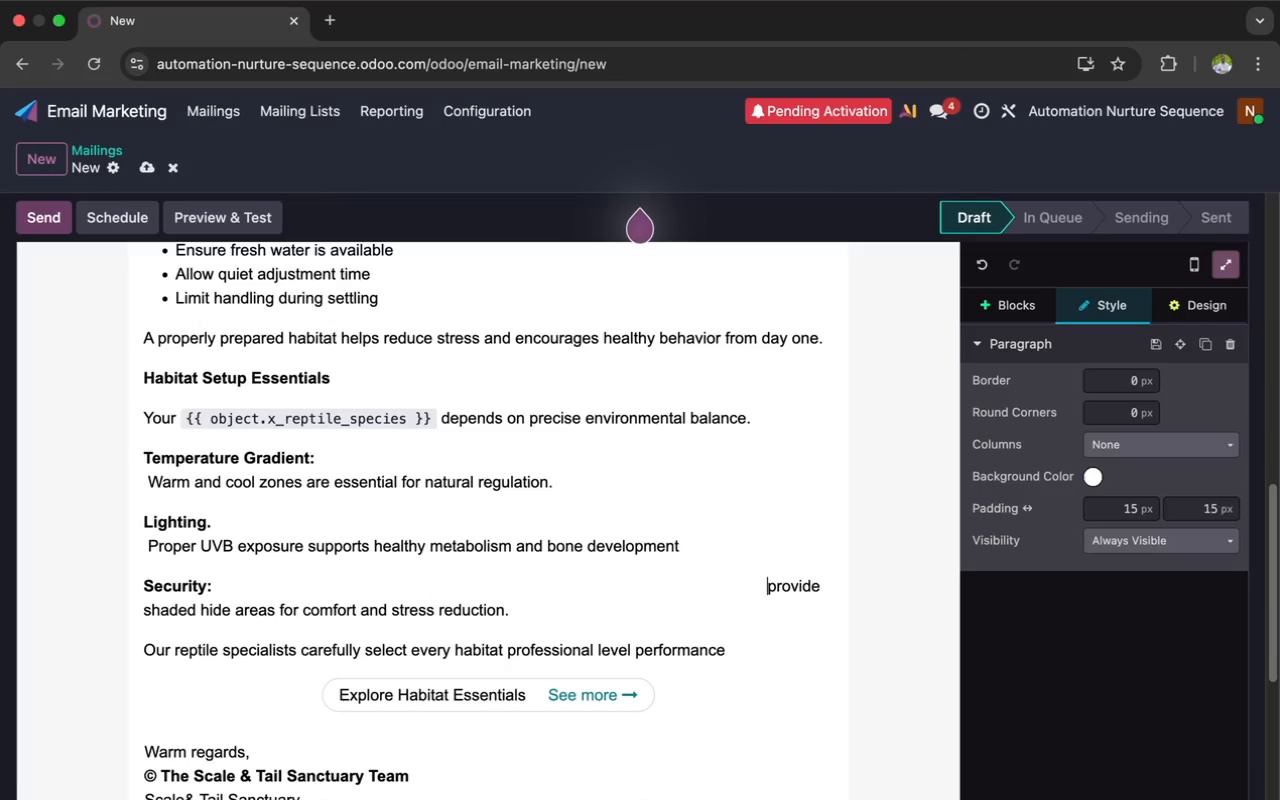 
key(Space)
 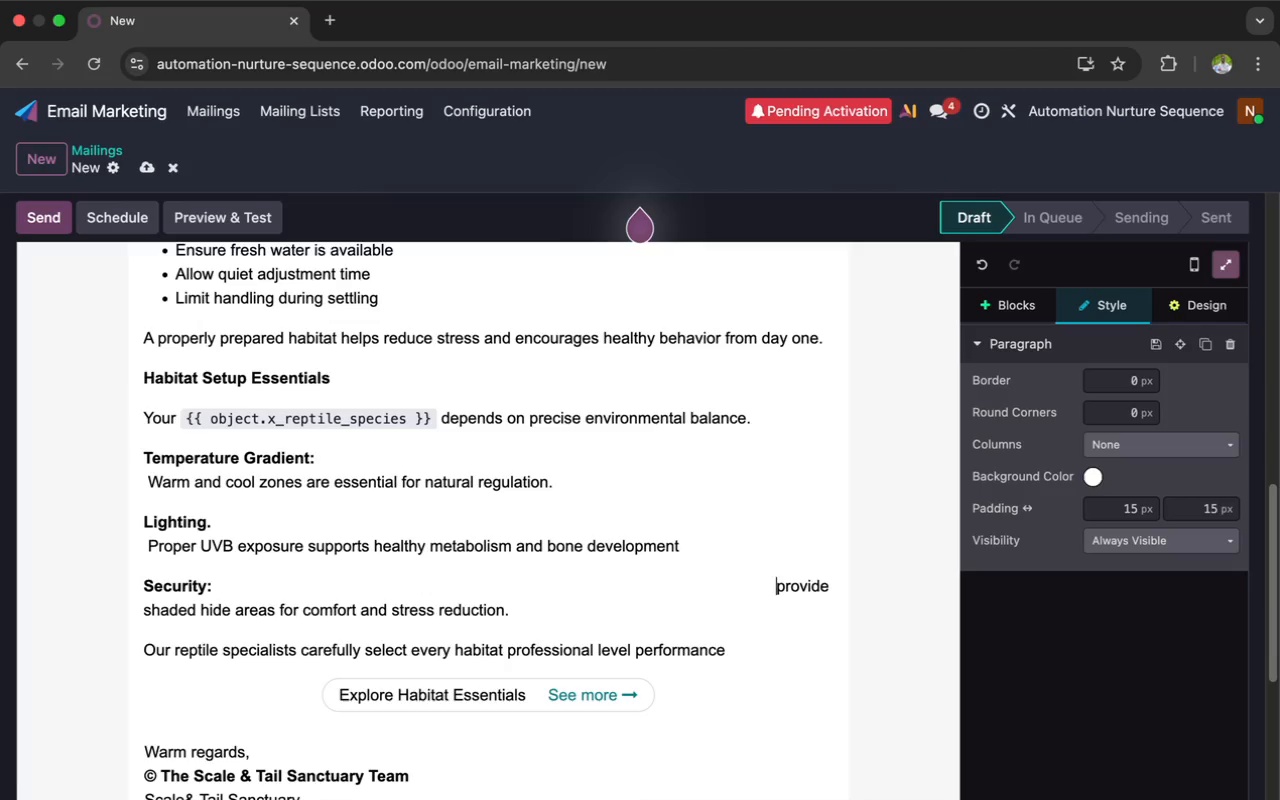 
key(Space)
 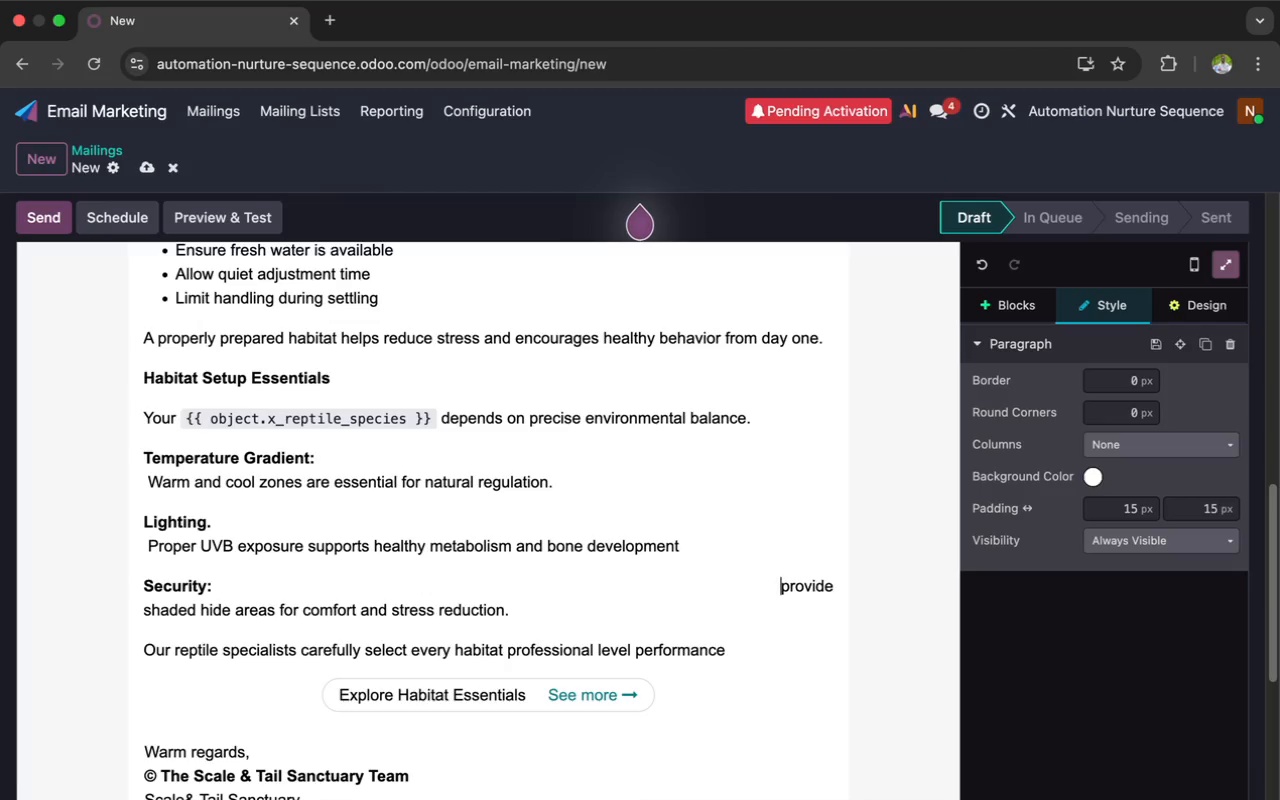 
key(Space)
 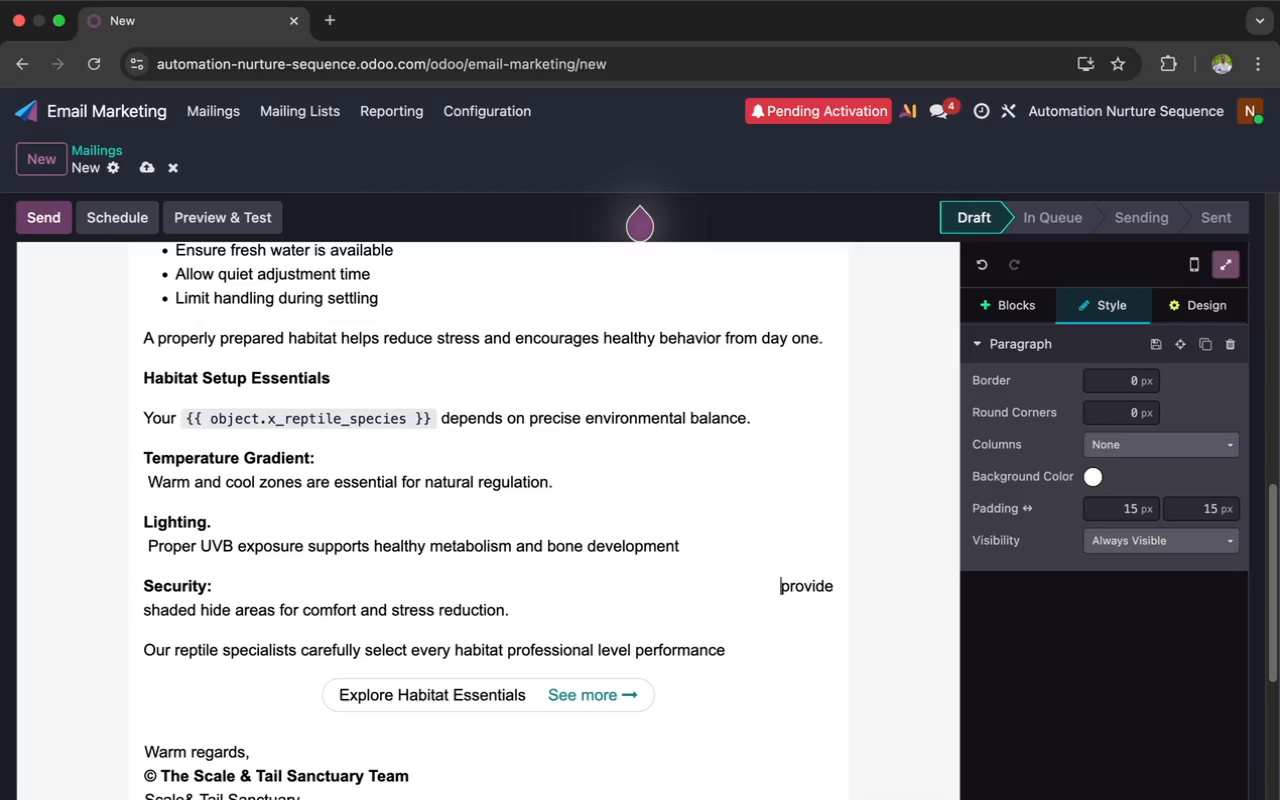 
key(Space)
 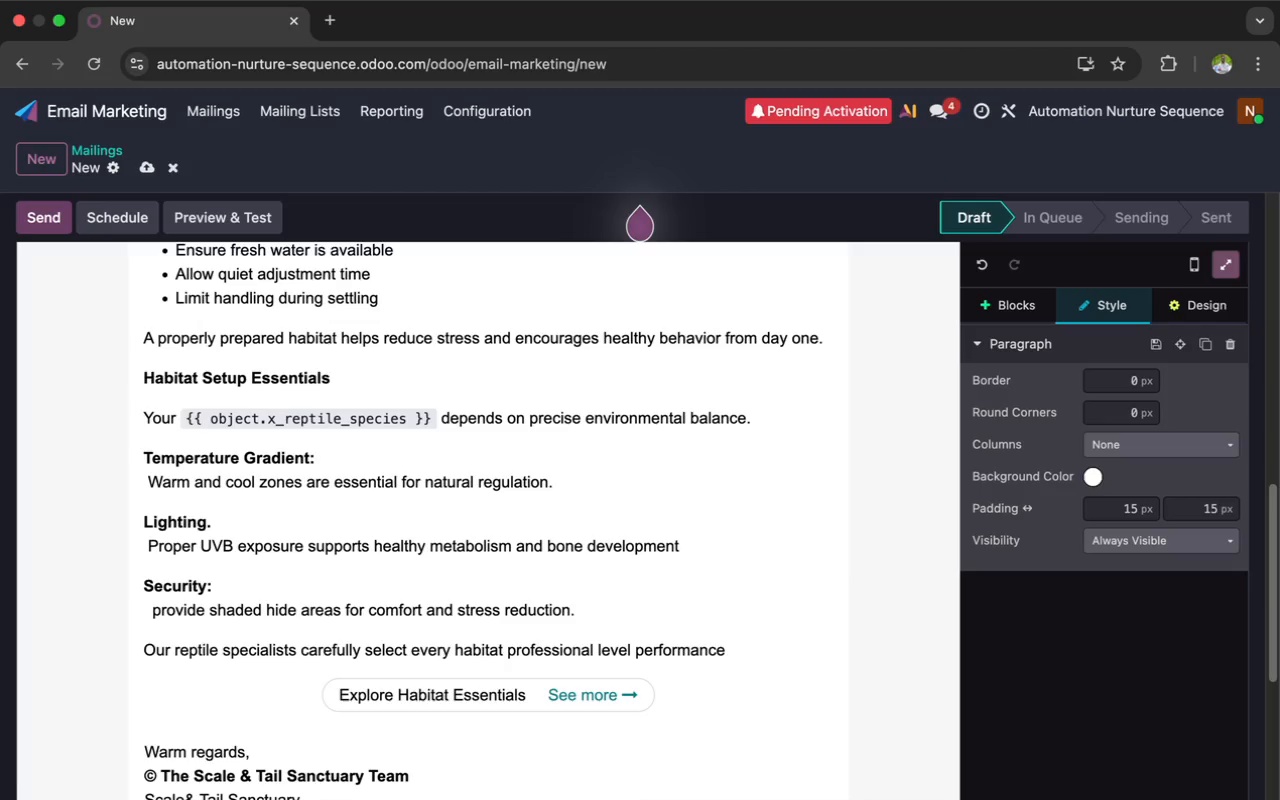 
key(Space)
 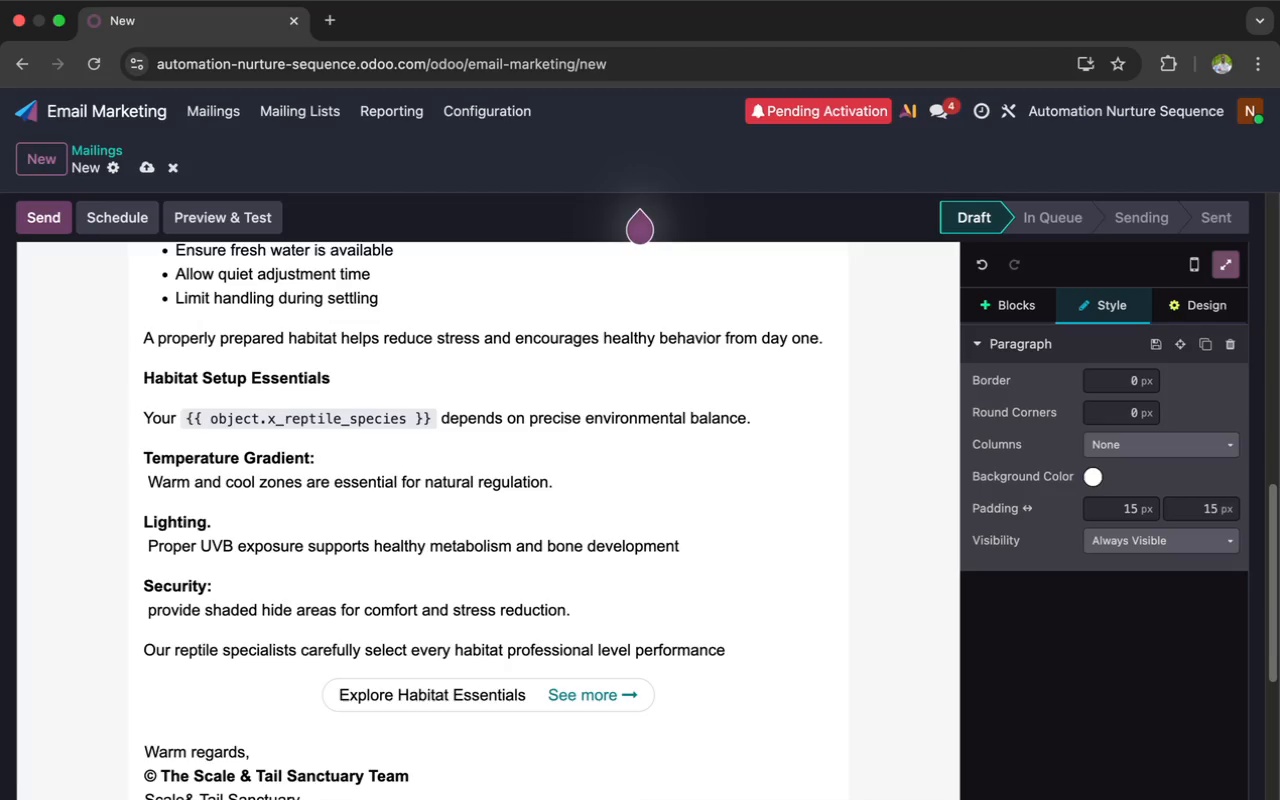 
key(Backspace)
 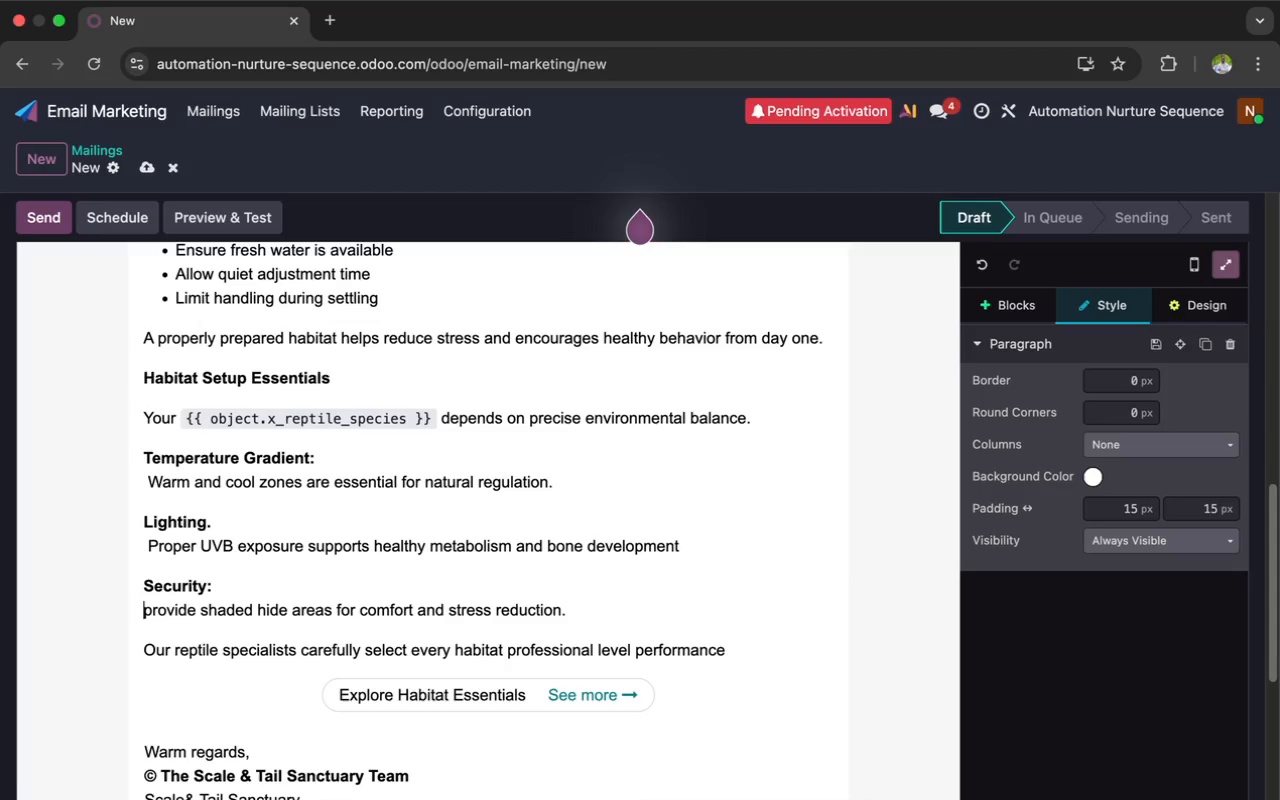 
scroll: coordinate [233, 553], scroll_direction: down, amount: 5.0
 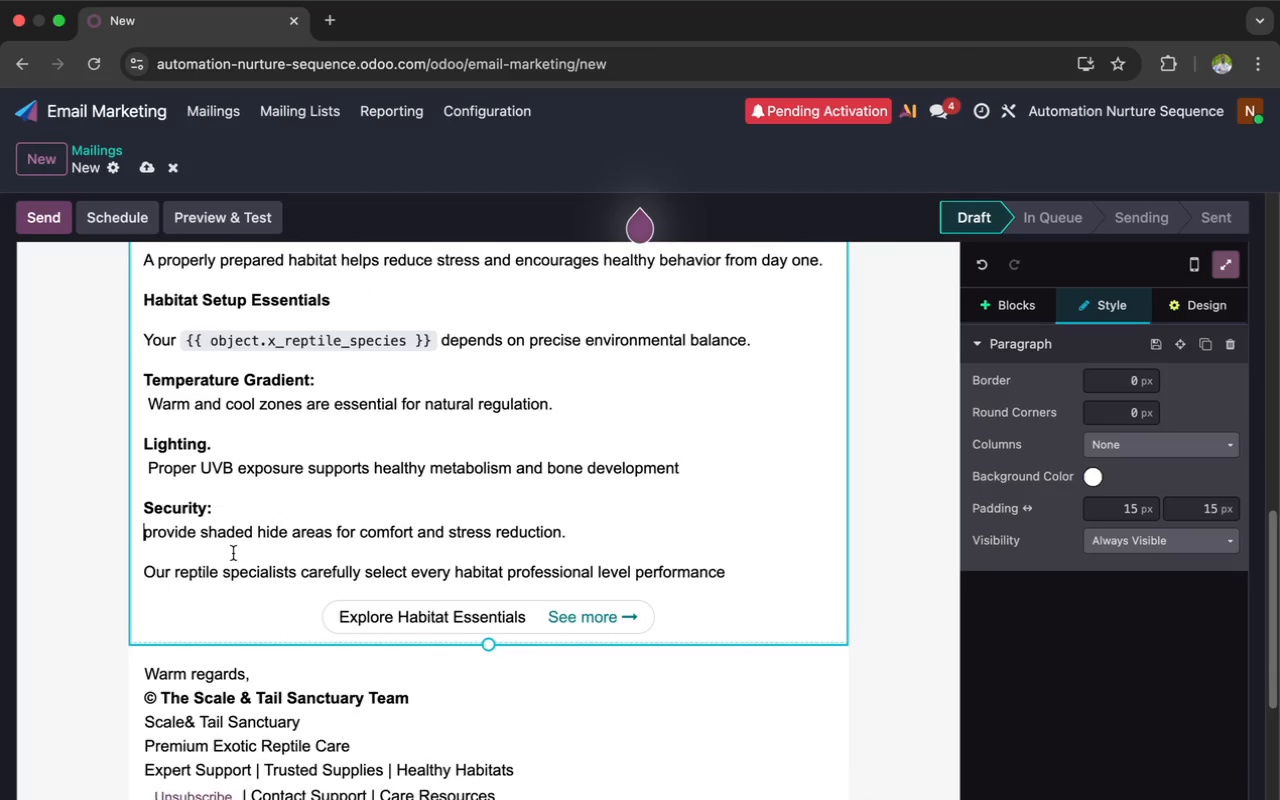 
scroll: coordinate [233, 553], scroll_direction: up, amount: 3.0
 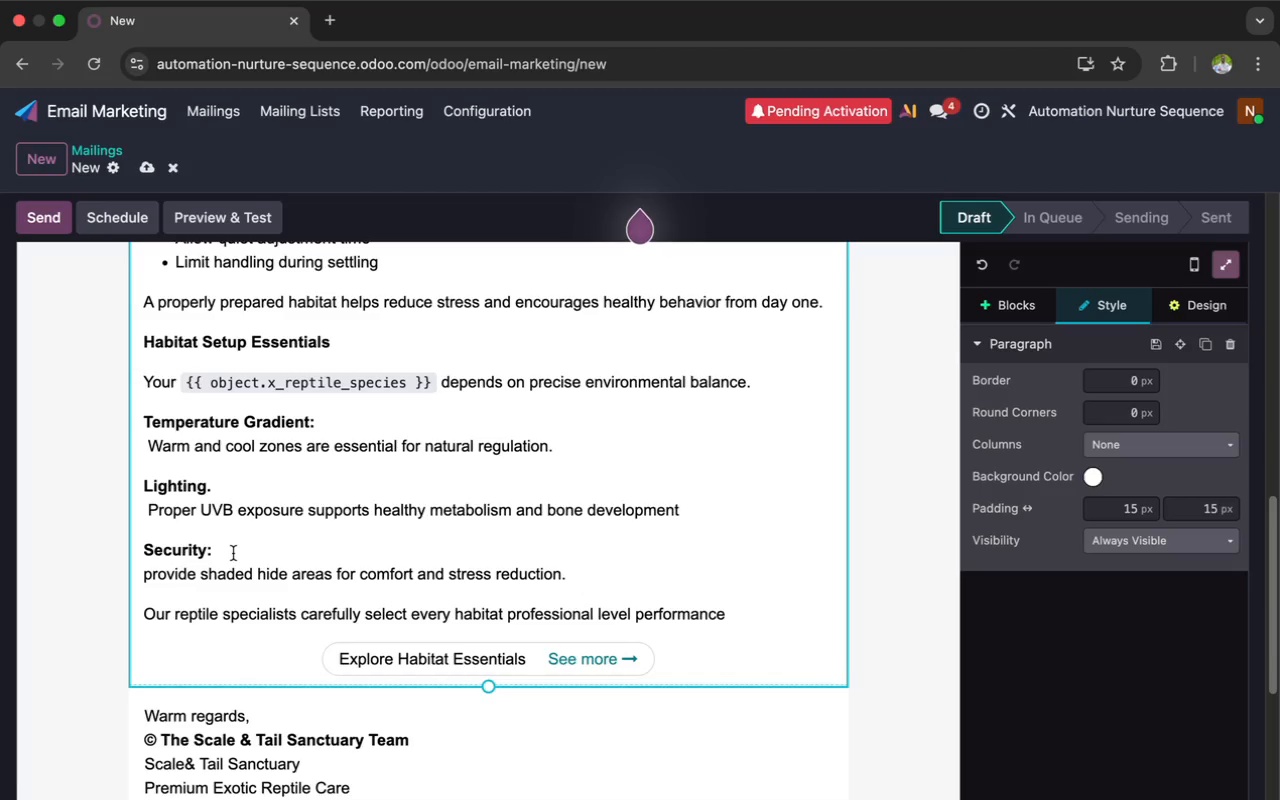 
wait(7.25)
 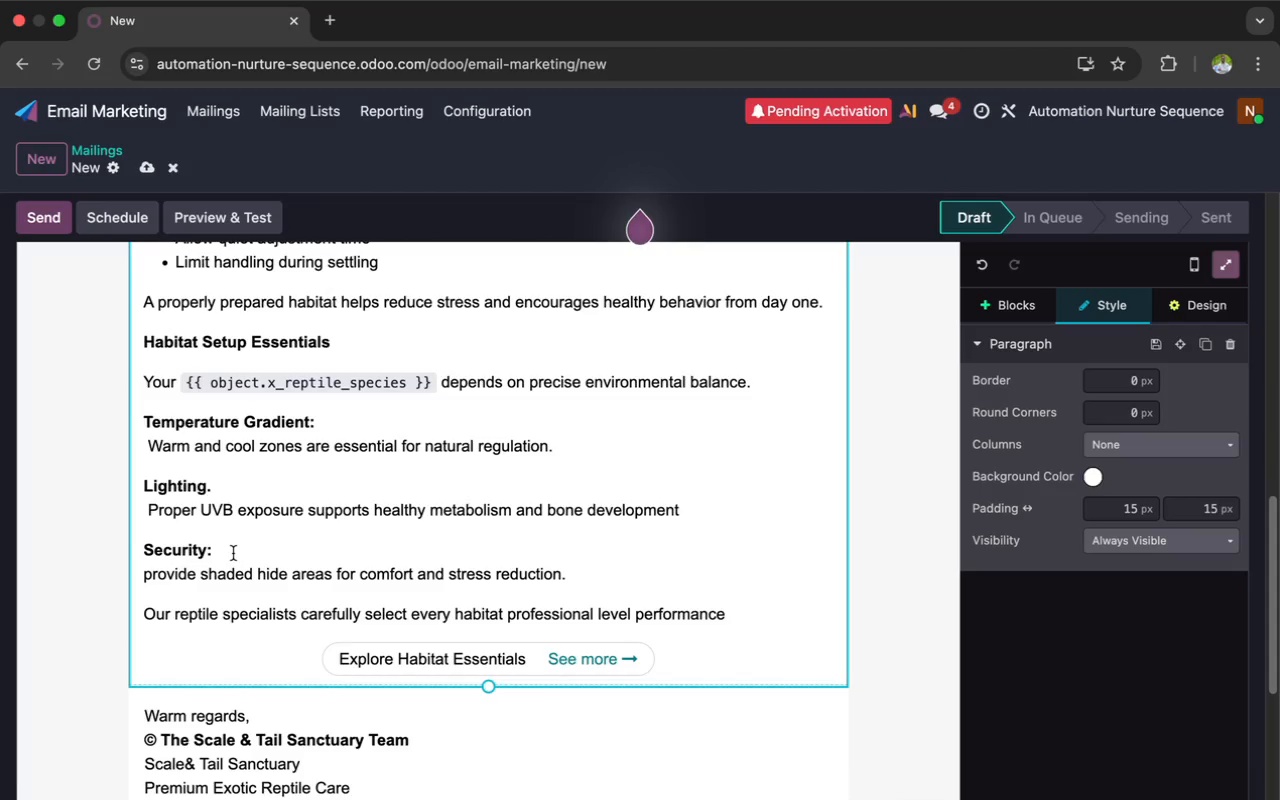 
scroll: coordinate [336, 500], scroll_direction: up, amount: 38.0
 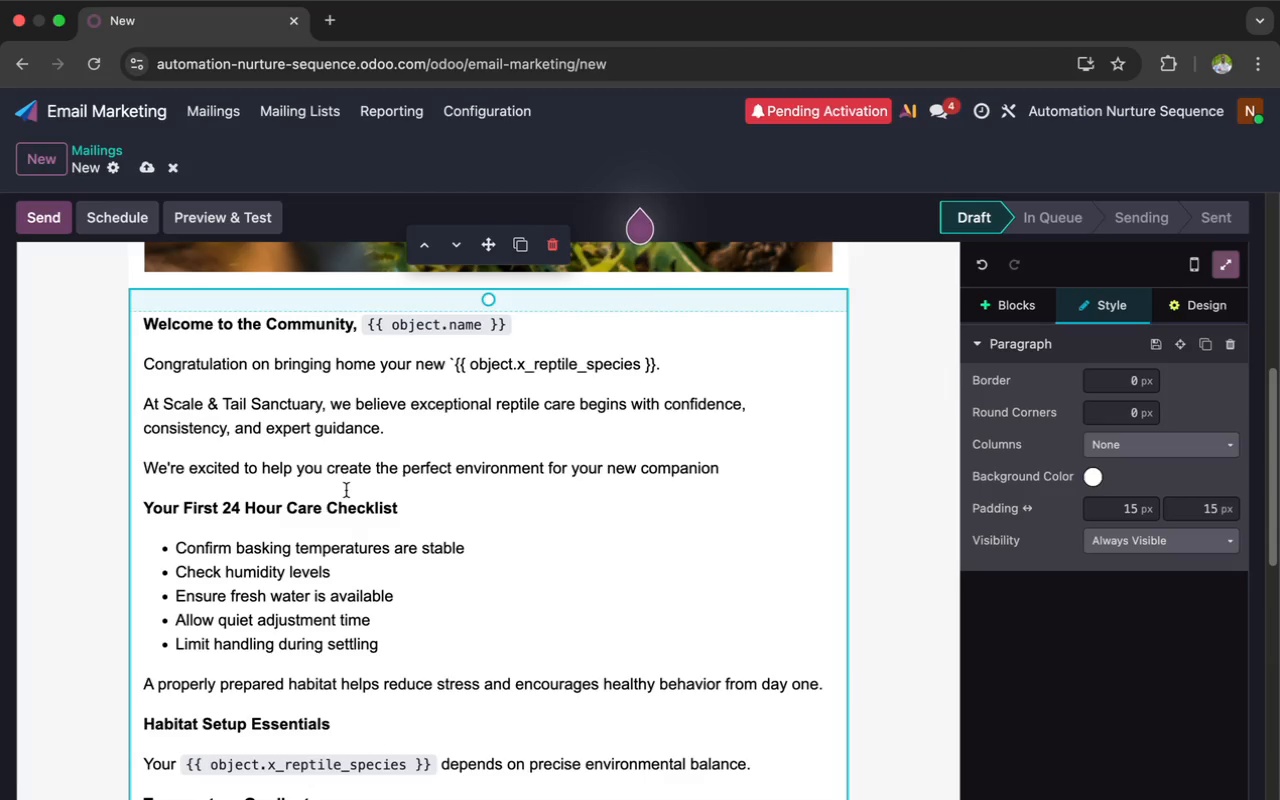 
wait(10.75)
 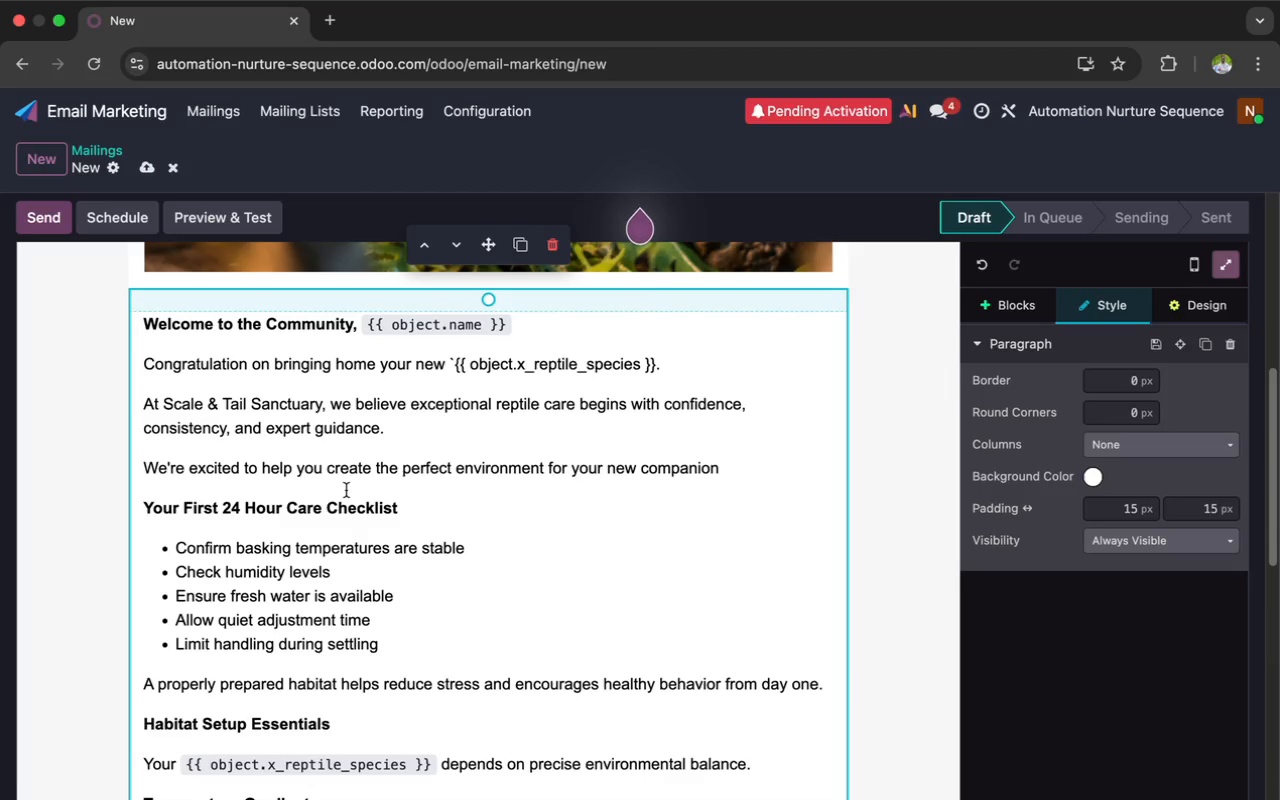 
left_click_drag(start_coordinate=[388, 653], to_coordinate=[141, 536])
 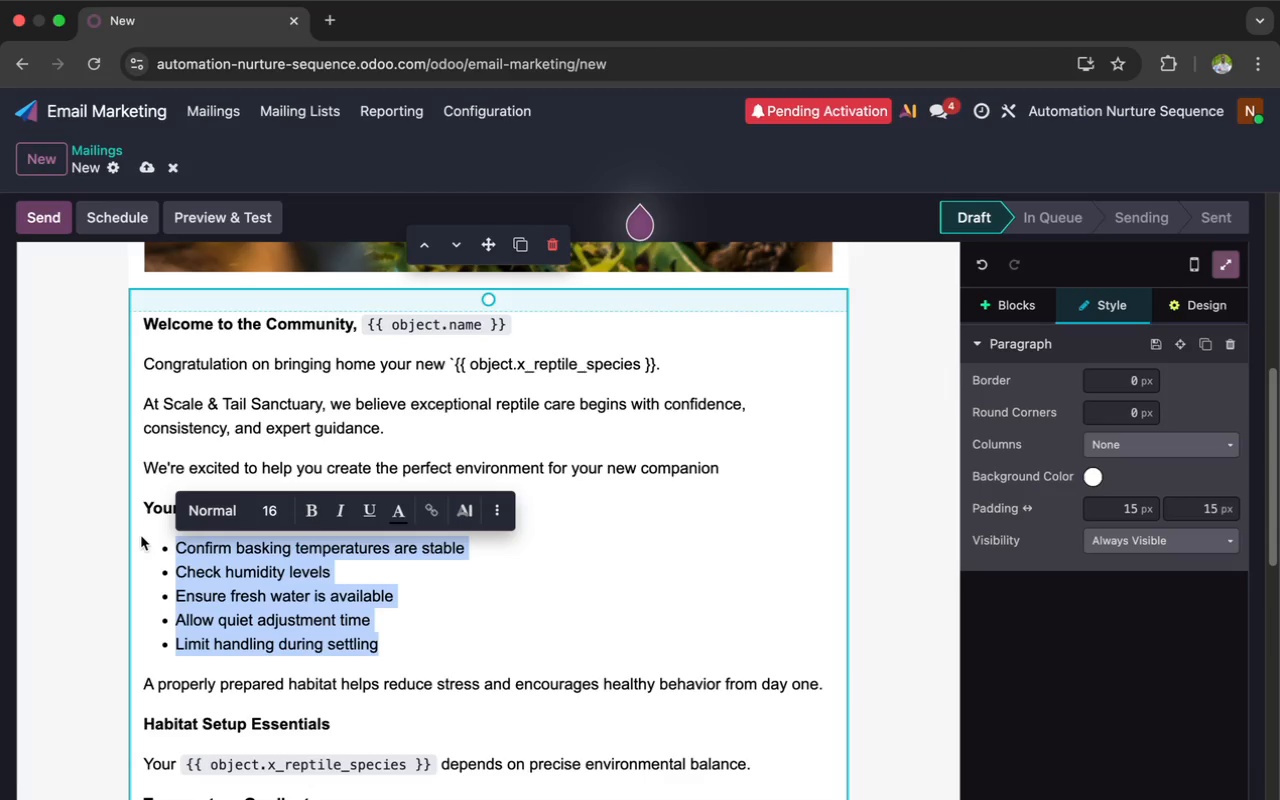 
key(Meta+CommandLeft)
 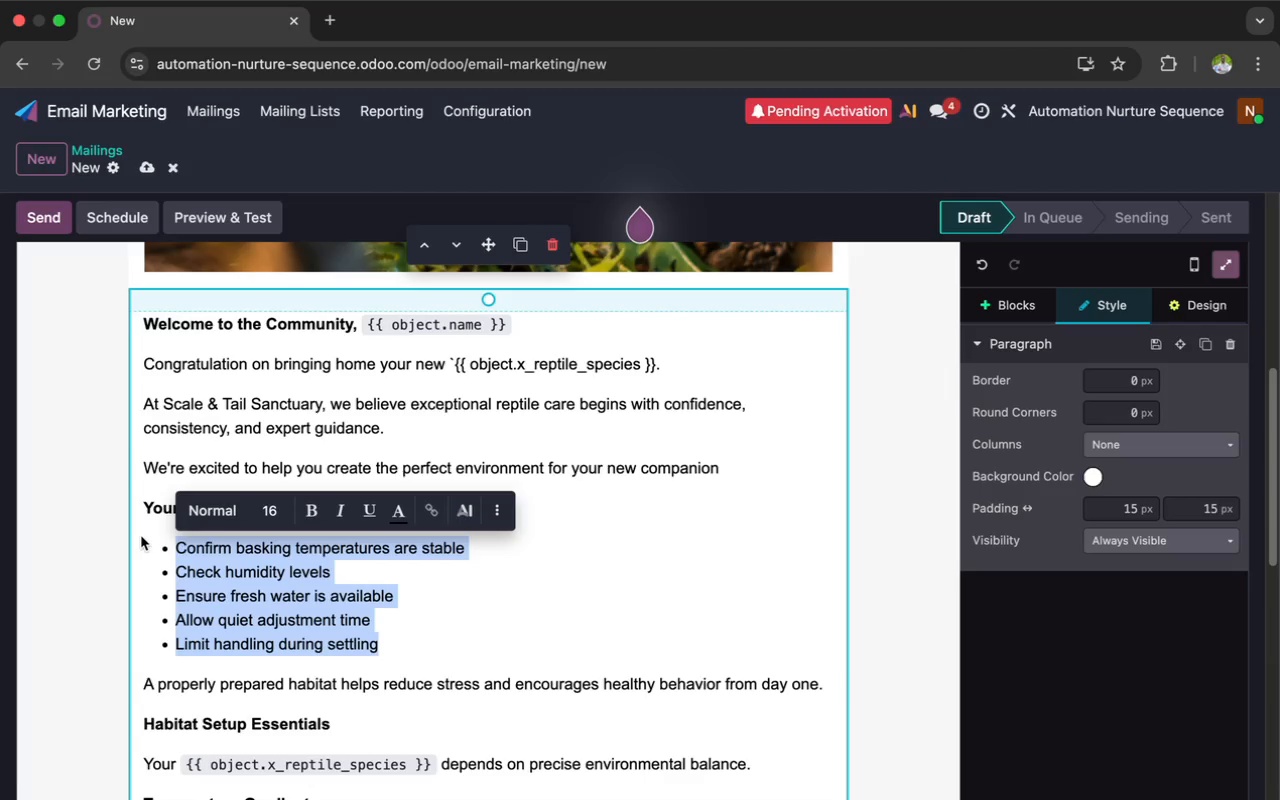 
key(Meta+X)
 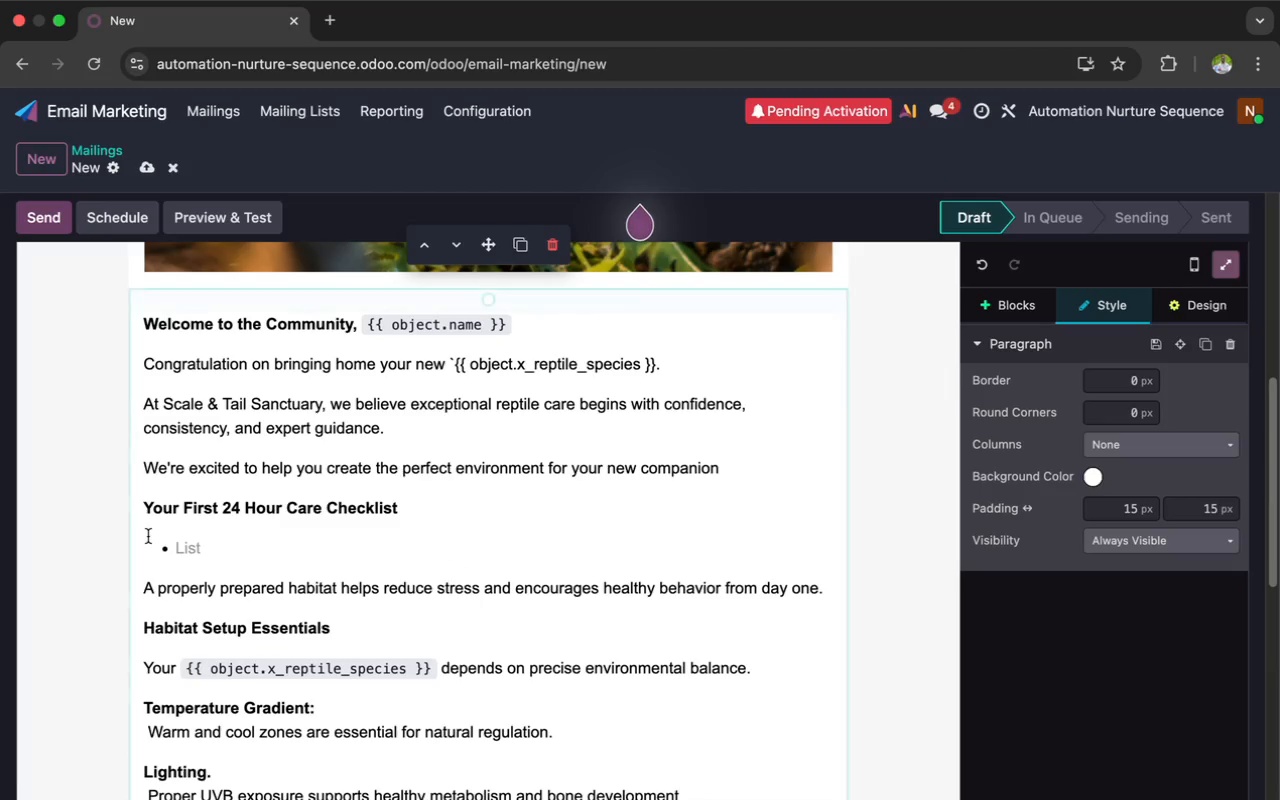 
key(Backspace)
 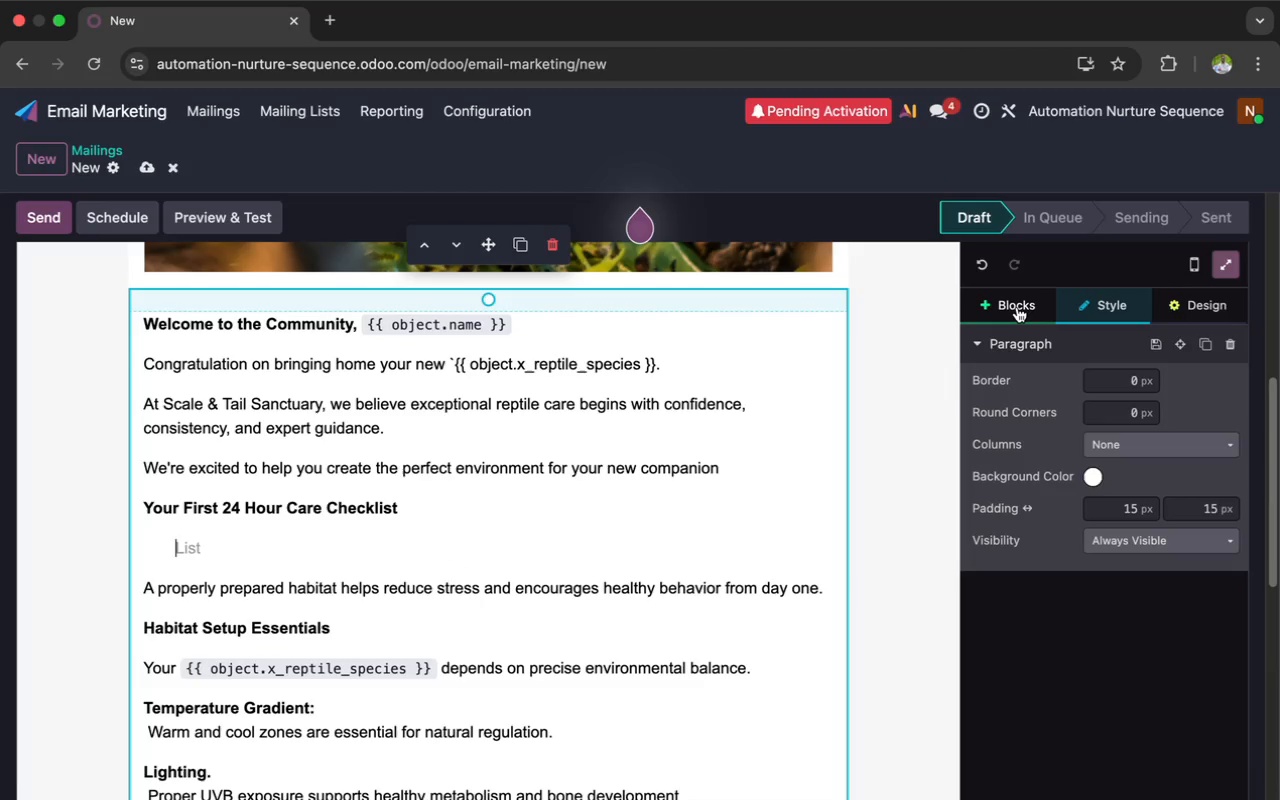 
left_click([1018, 306])
 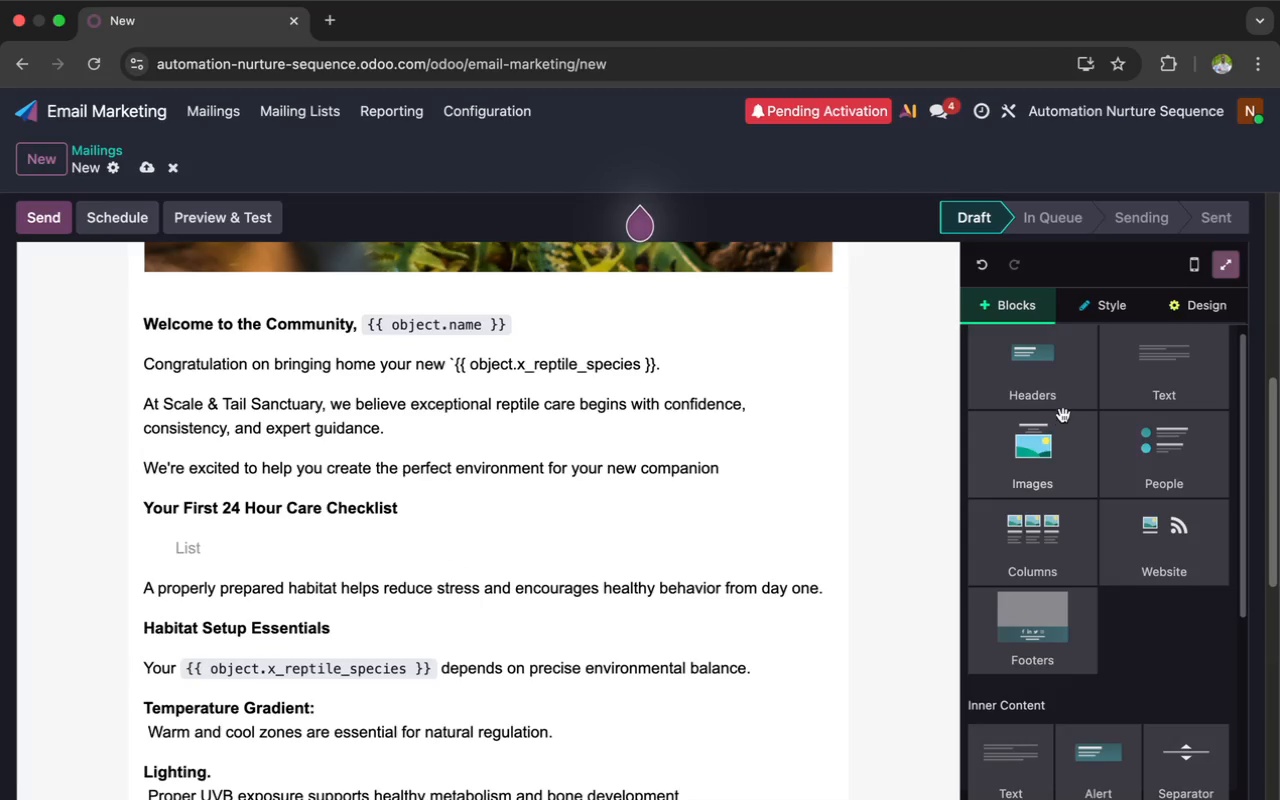 
scroll: coordinate [1066, 406], scroll_direction: down, amount: 27.0
 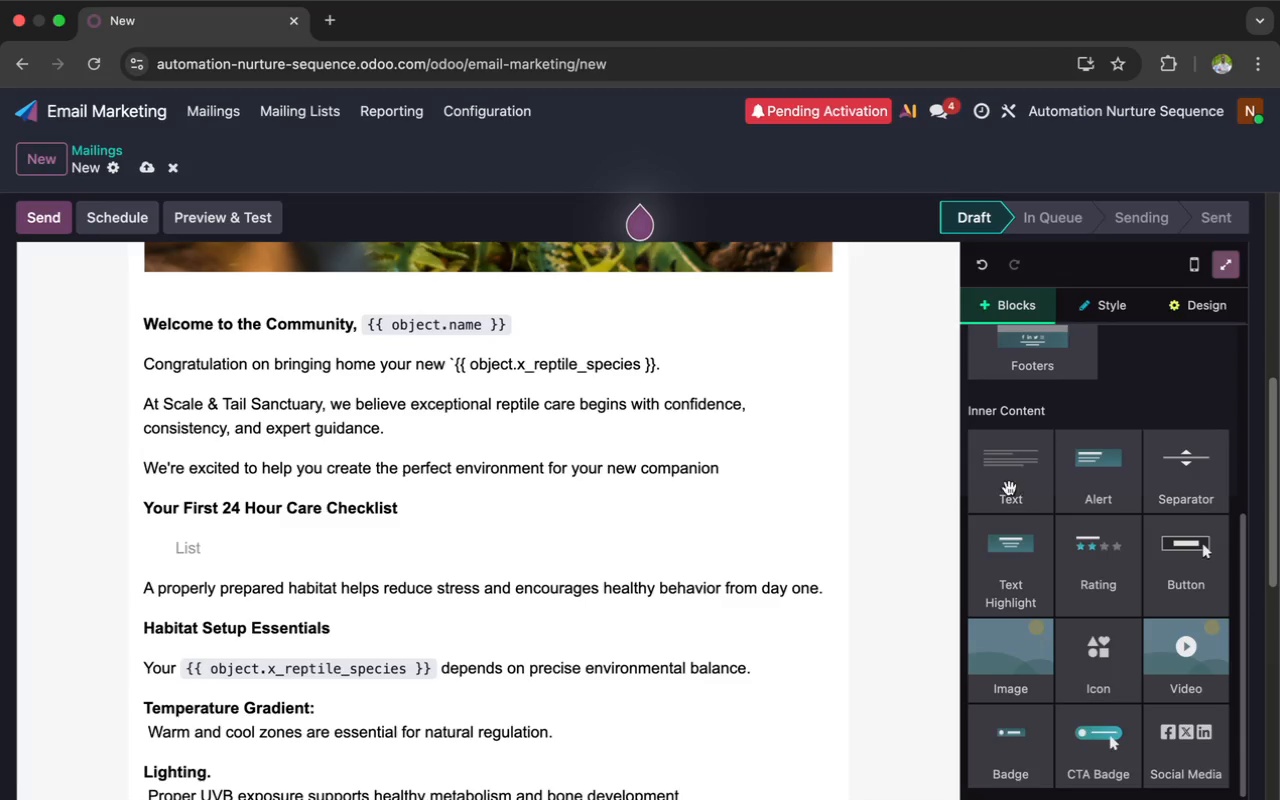 
left_click_drag(start_coordinate=[1011, 562], to_coordinate=[719, 540])
 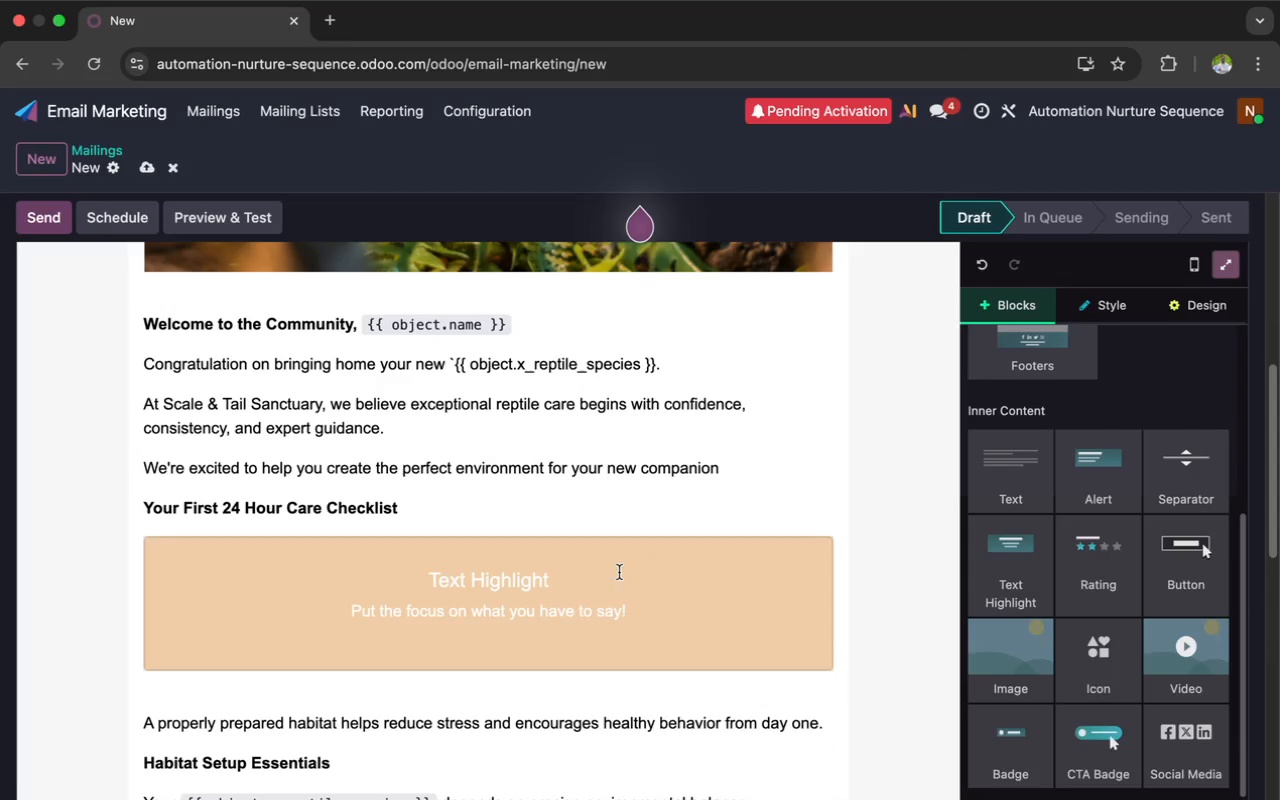 
left_click_drag(start_coordinate=[636, 607], to_coordinate=[346, 610])
 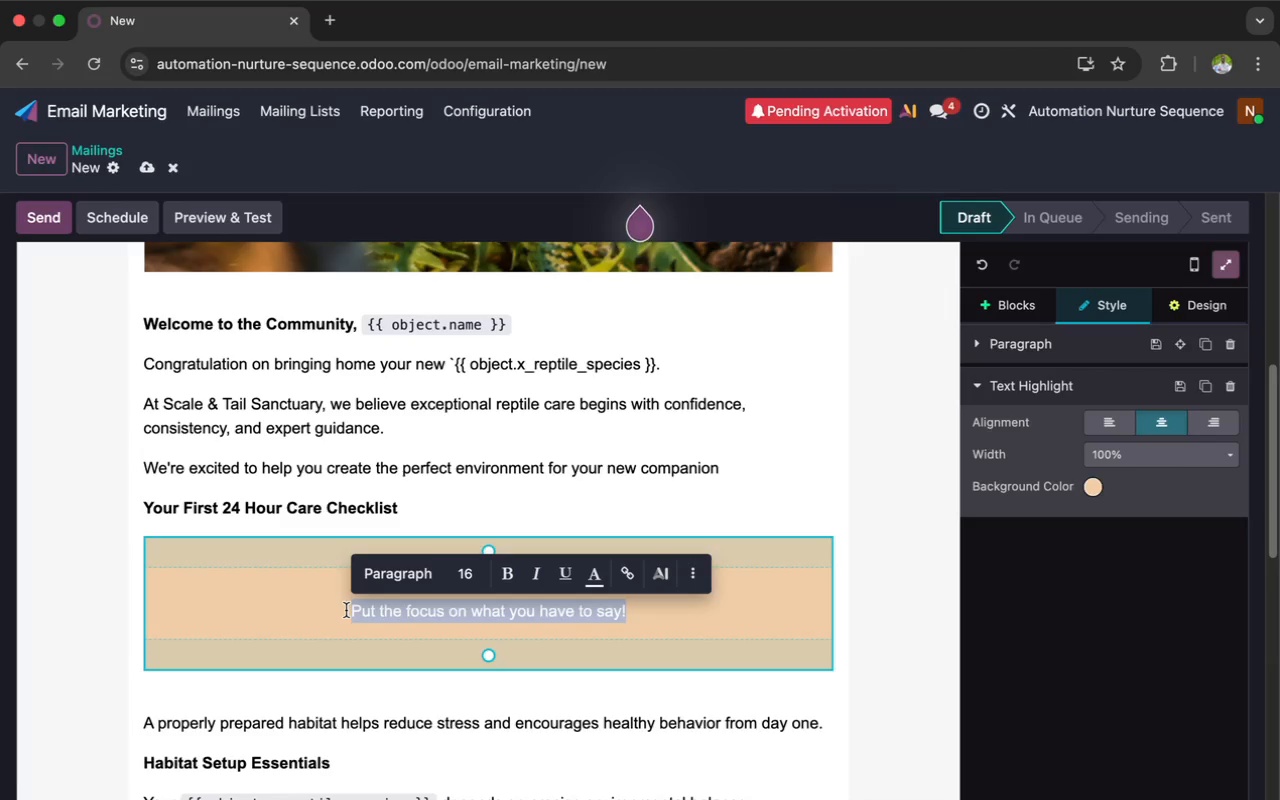 
key(Backspace)
 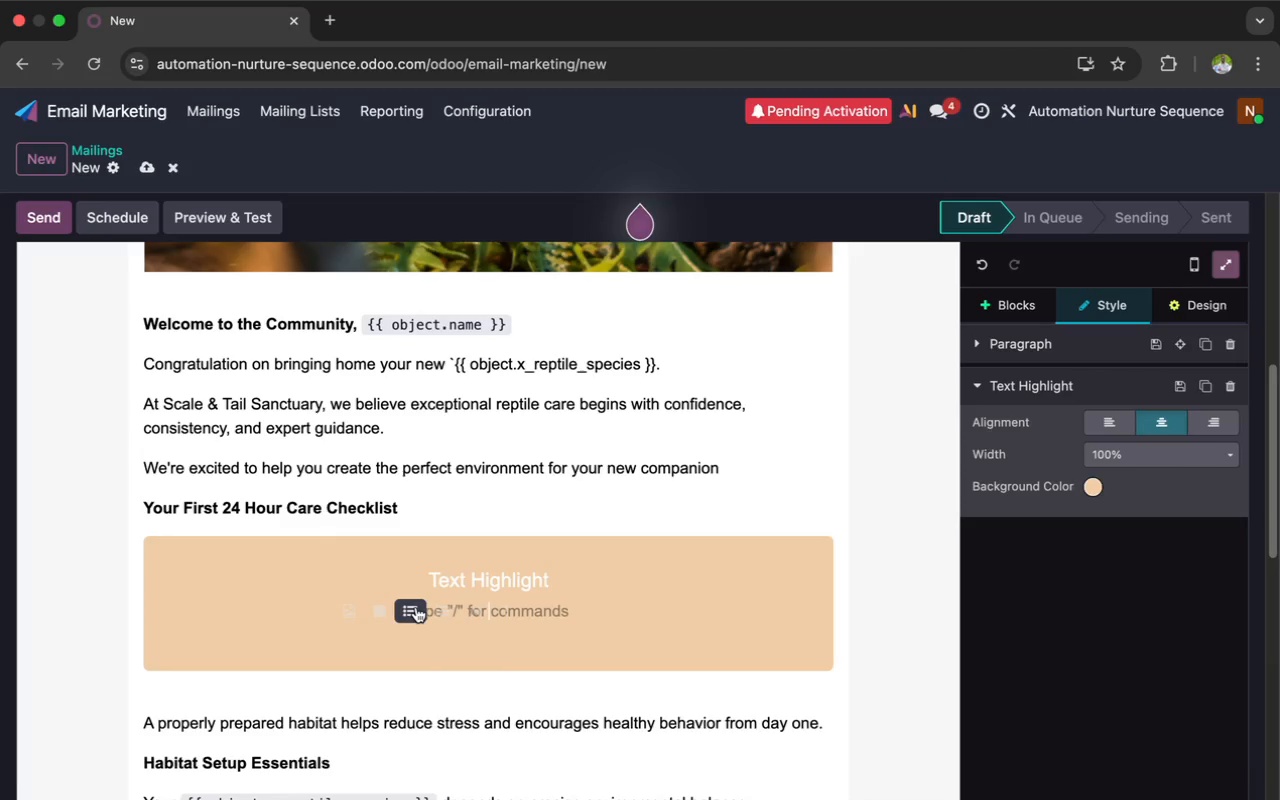 
left_click([412, 609])
 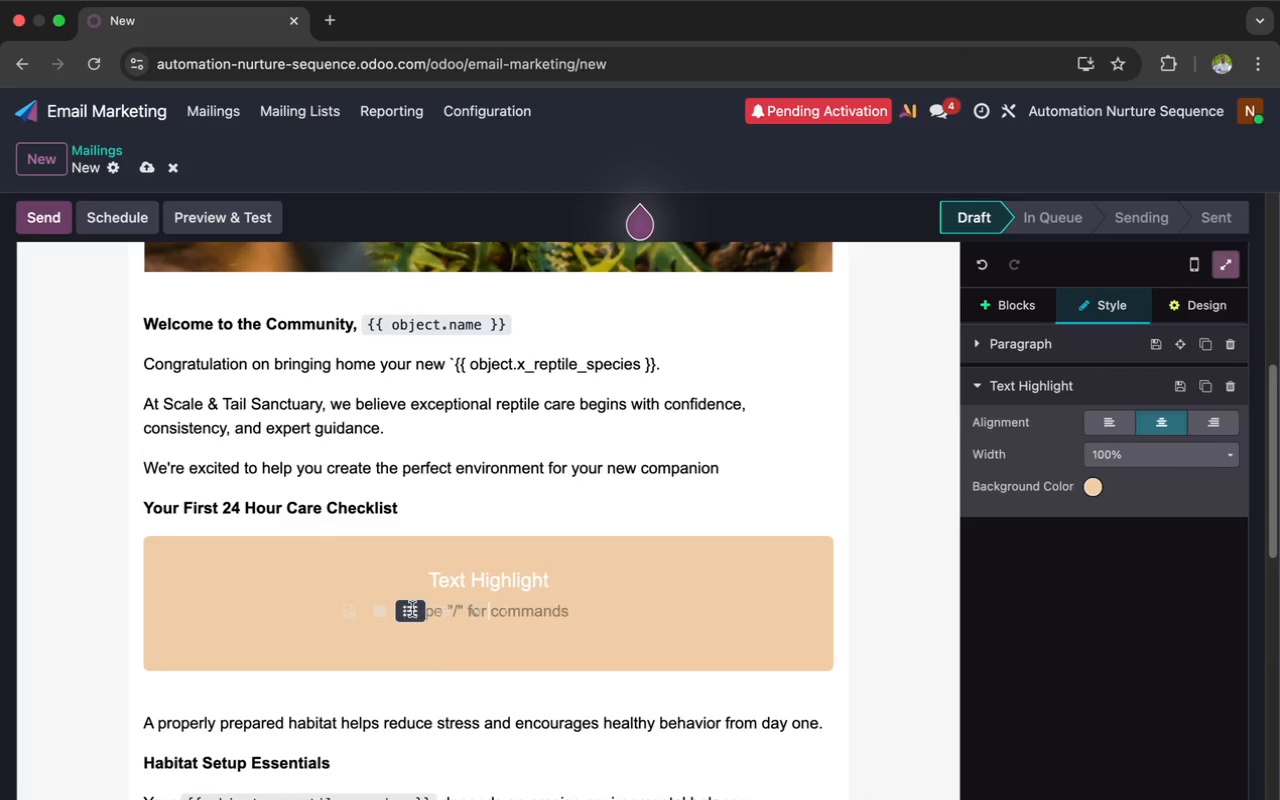 
key(Meta+V)
 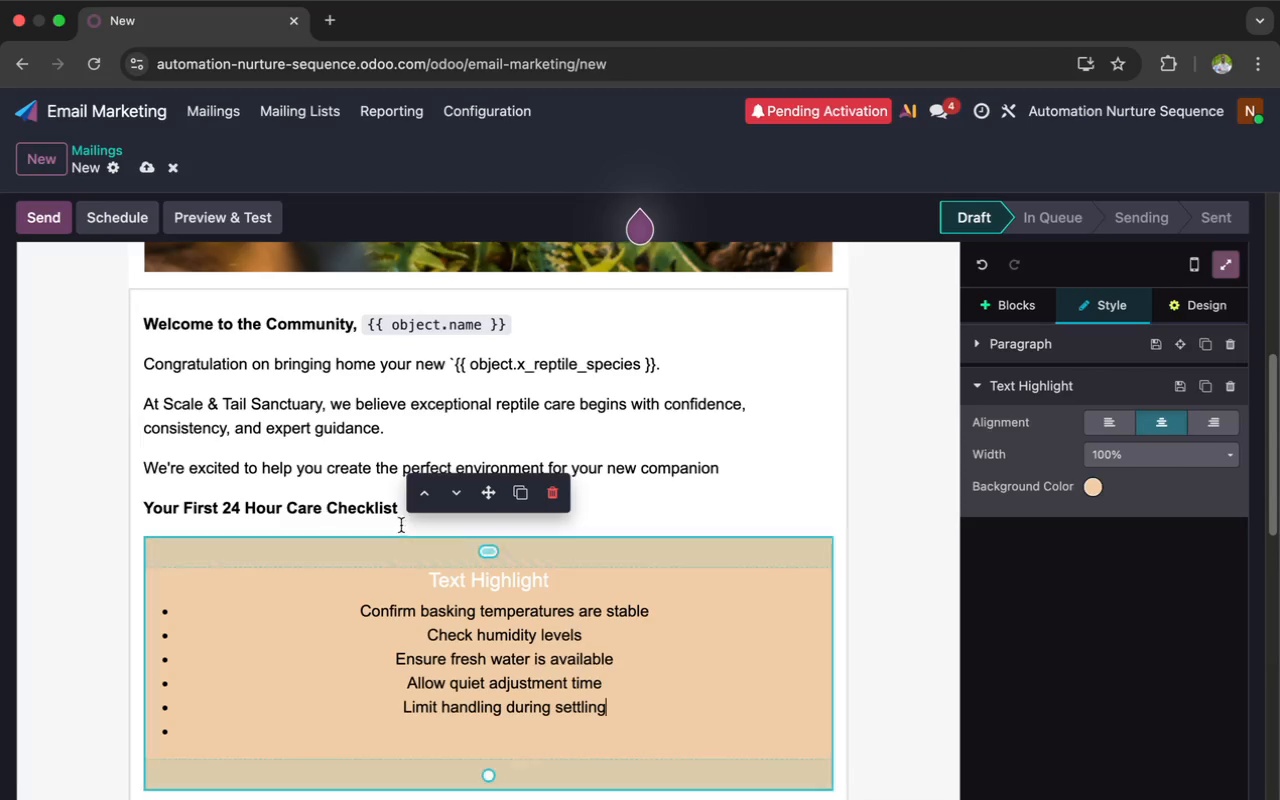 
left_click_drag(start_coordinate=[399, 511], to_coordinate=[129, 505])
 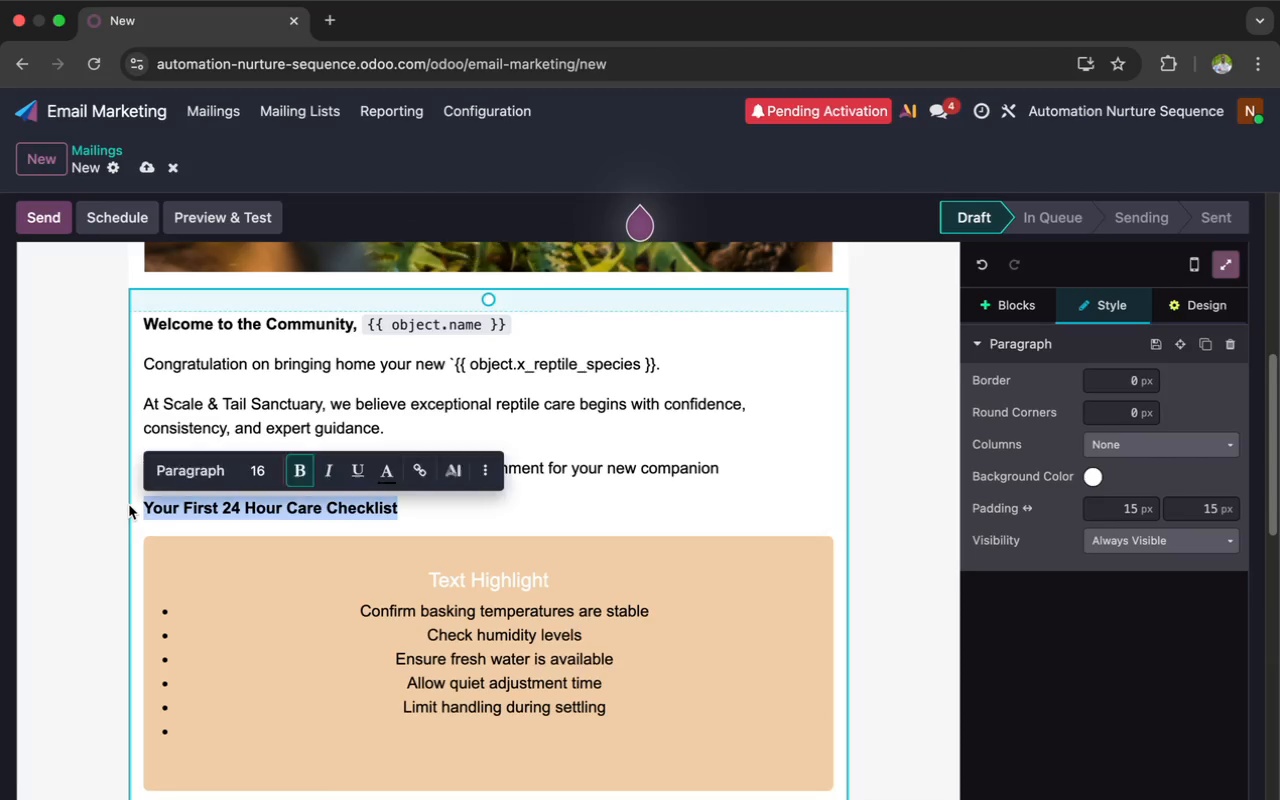 
key(Meta+CommandLeft)
 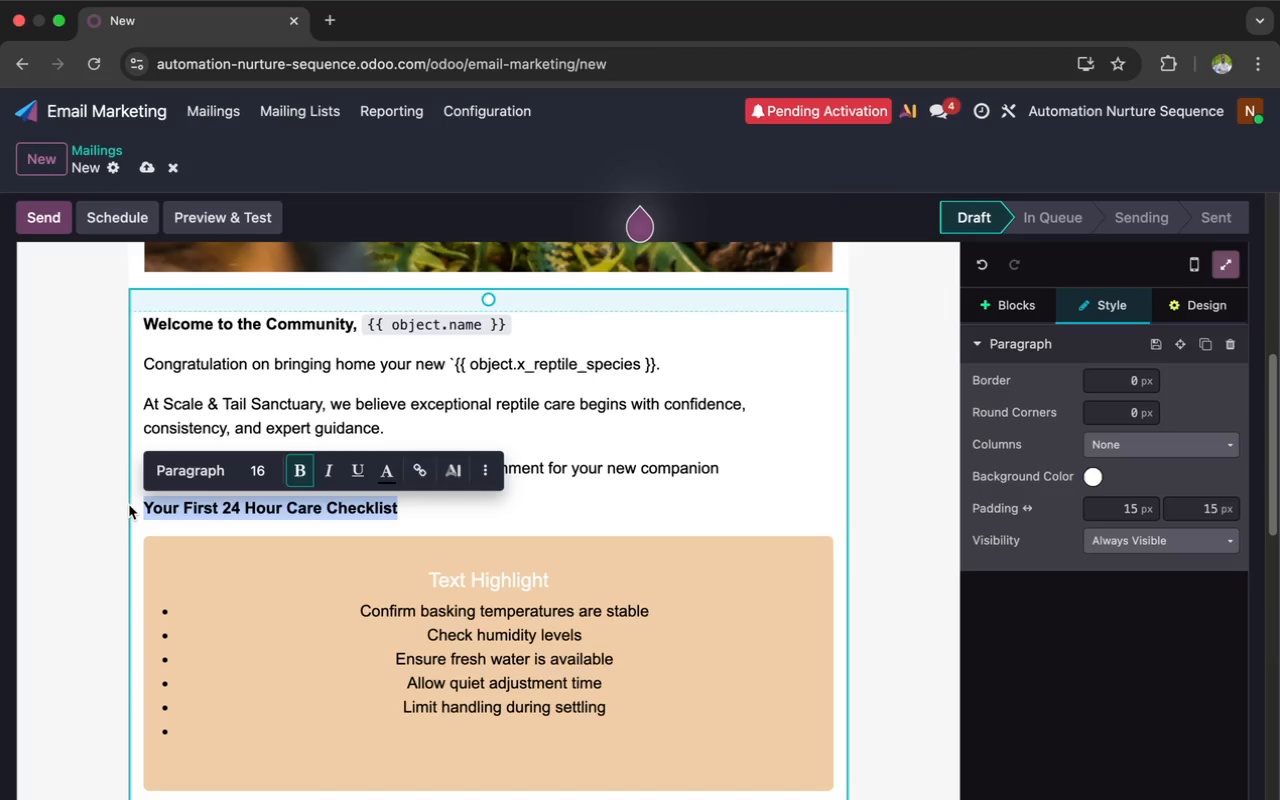 
key(Meta+X)
 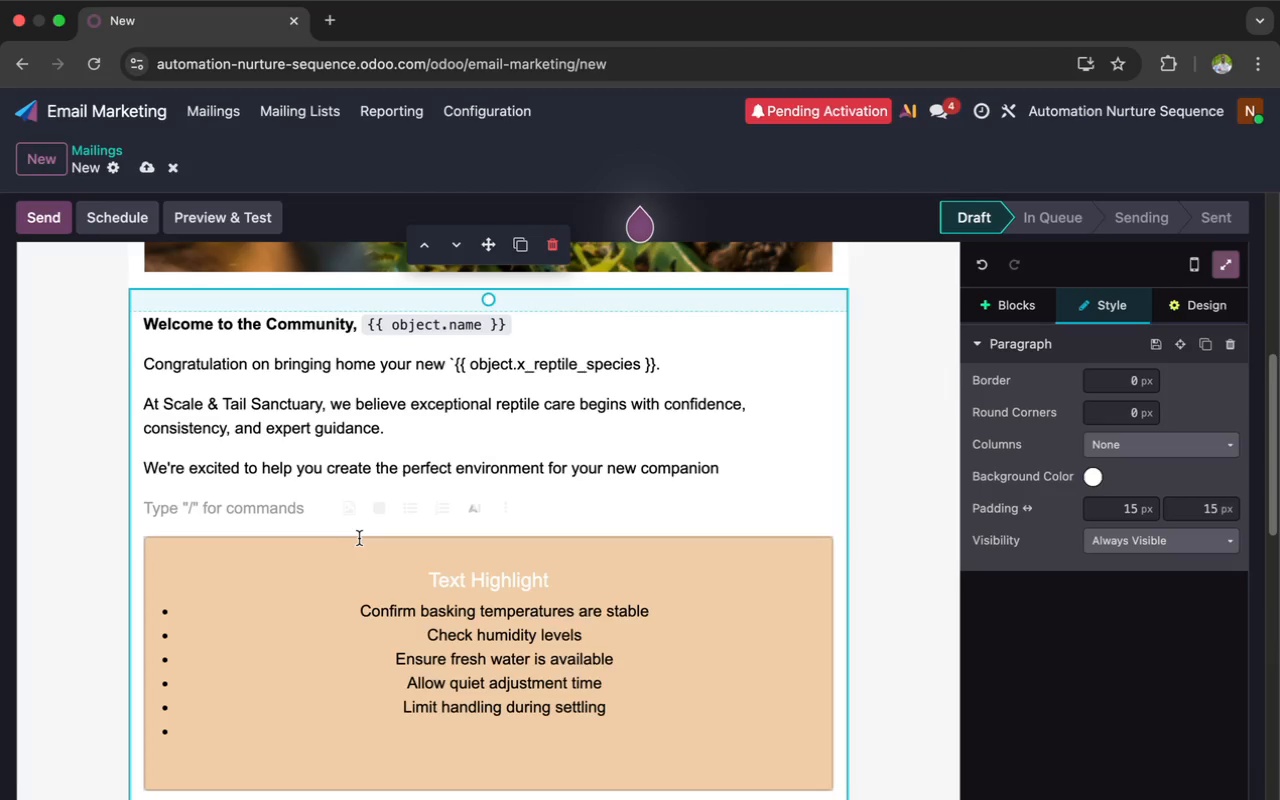 
left_click_drag(start_coordinate=[563, 579], to_coordinate=[389, 572])
 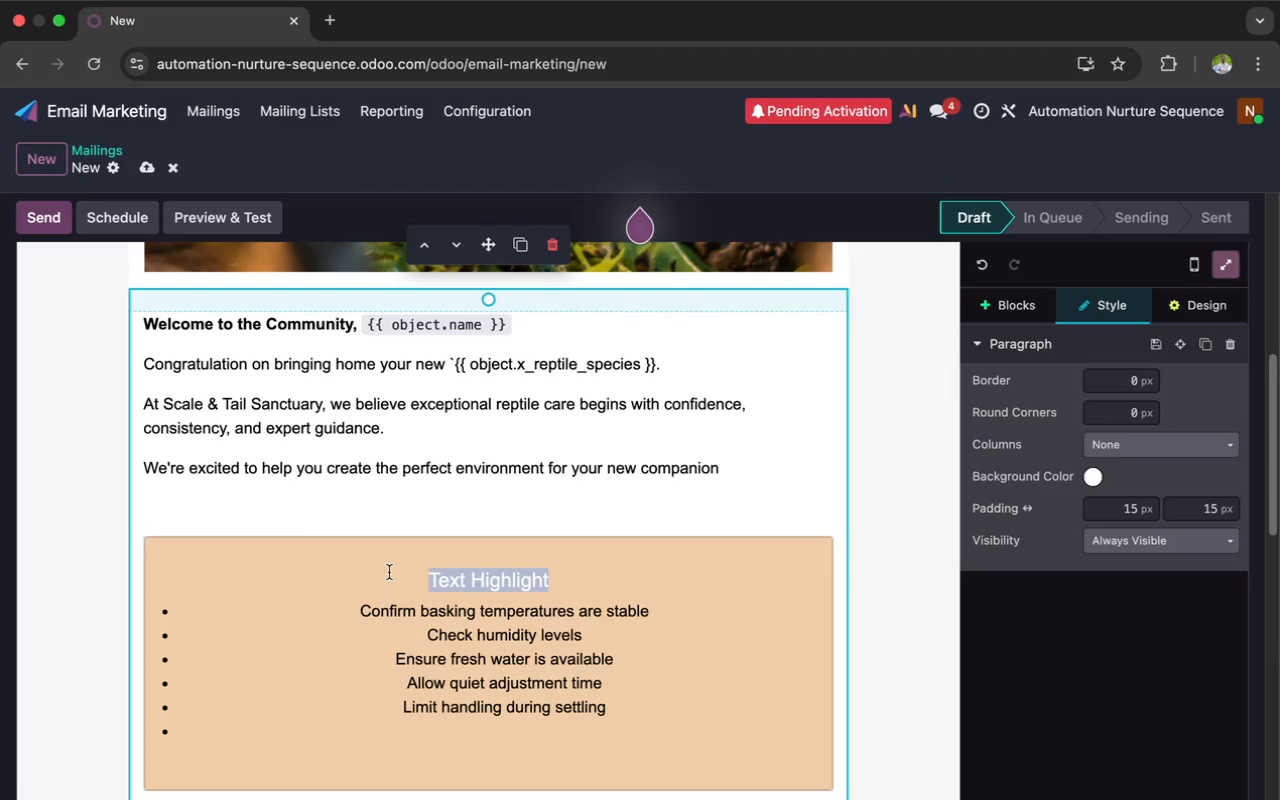 
key(Meta+V)
 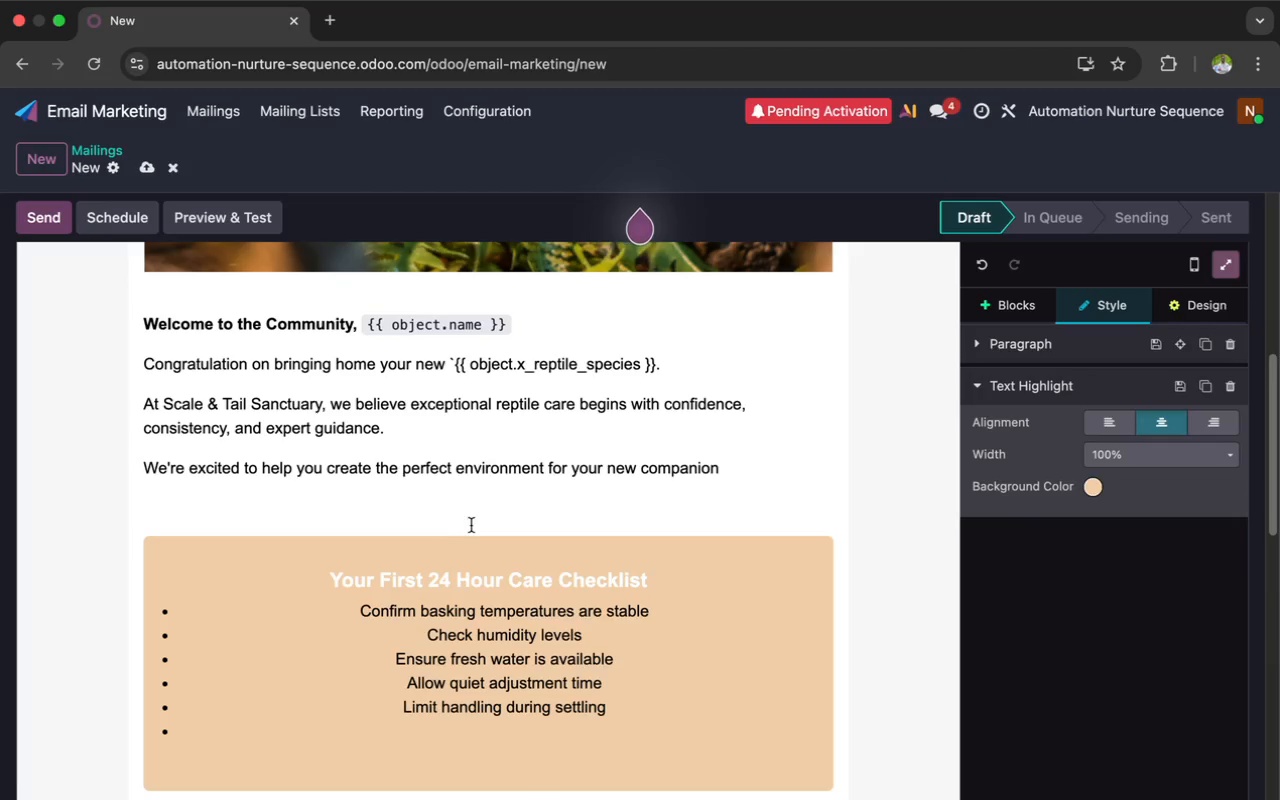 
left_click_drag(start_coordinate=[482, 528], to_coordinate=[454, 492])
 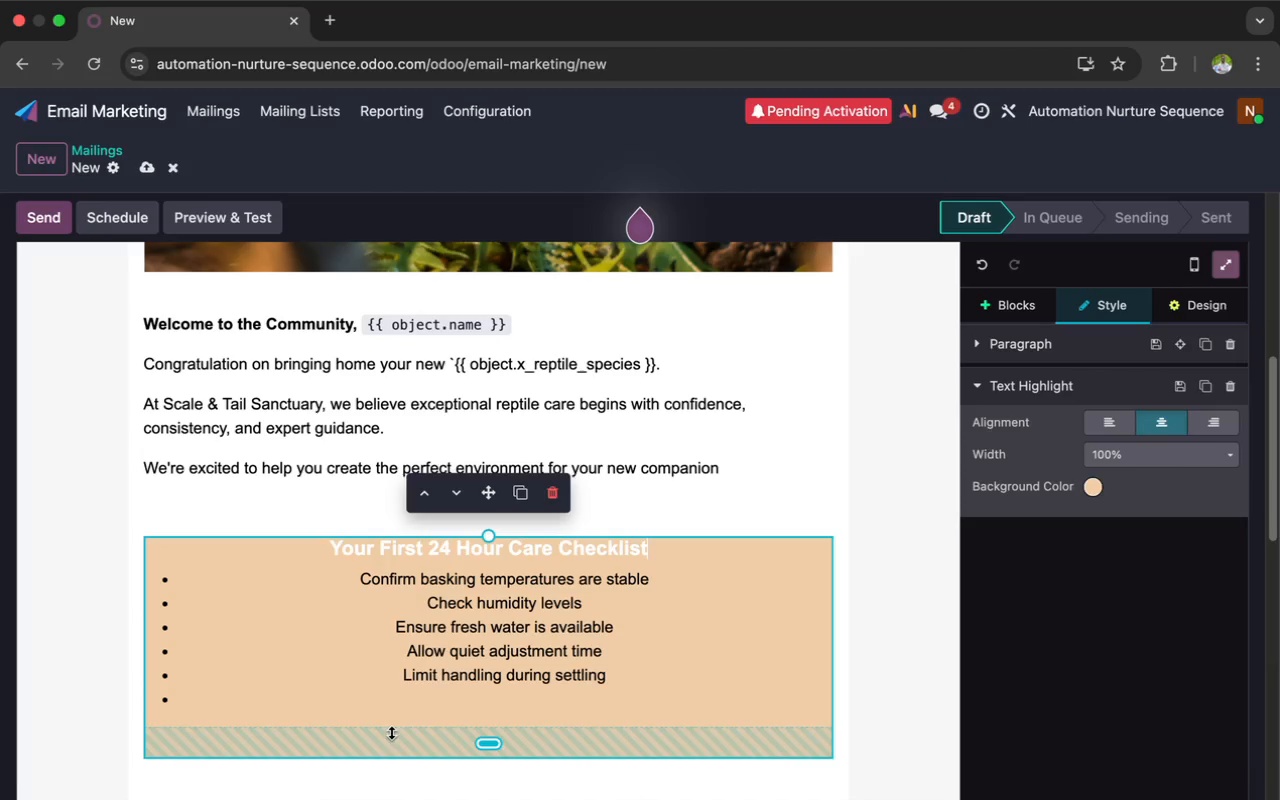 
left_click([394, 700])
 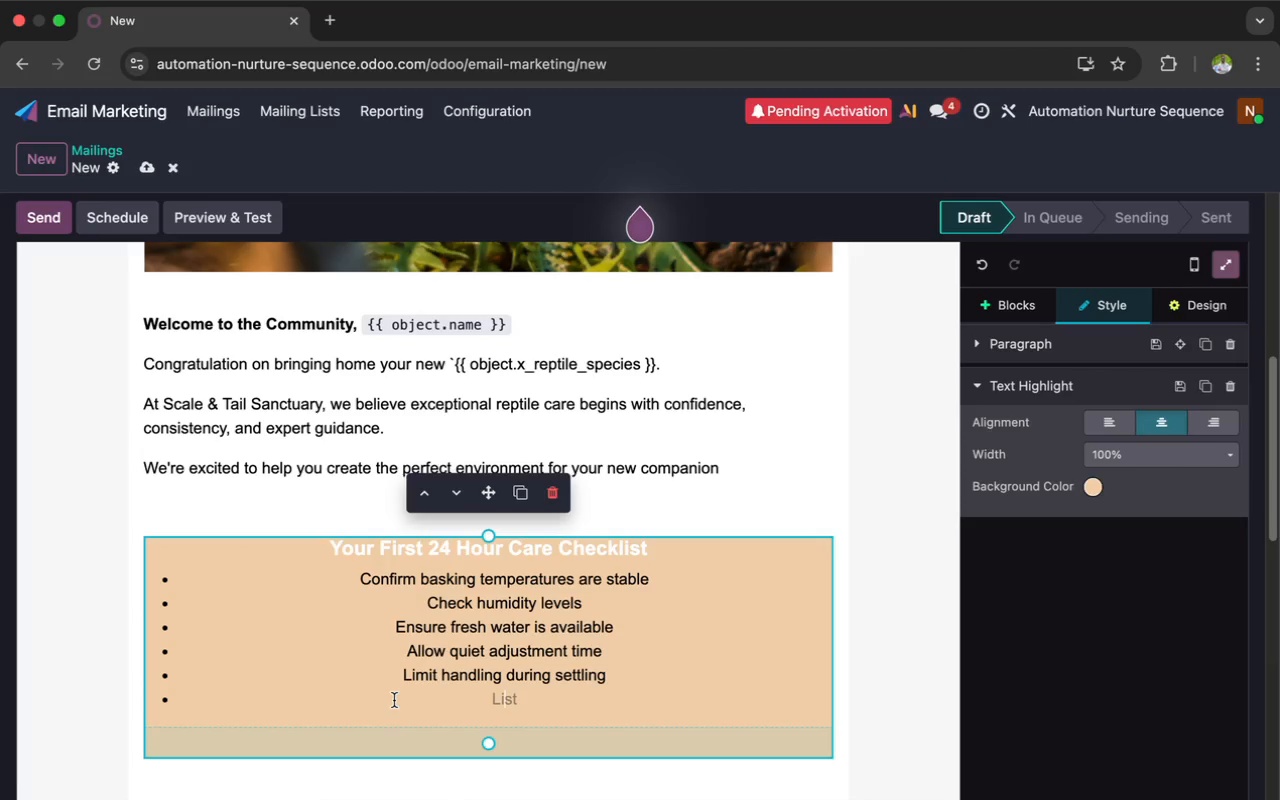 
key(Backspace)
 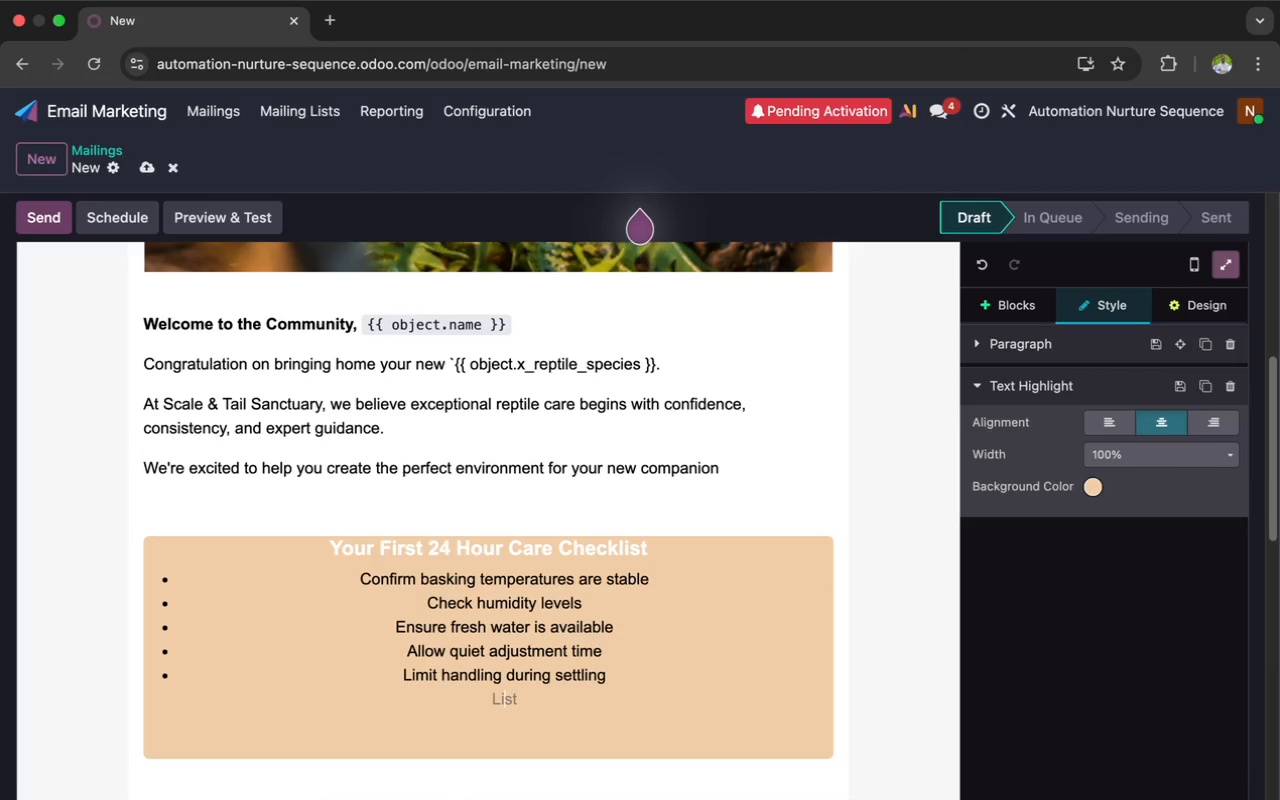 
key(Backspace)
 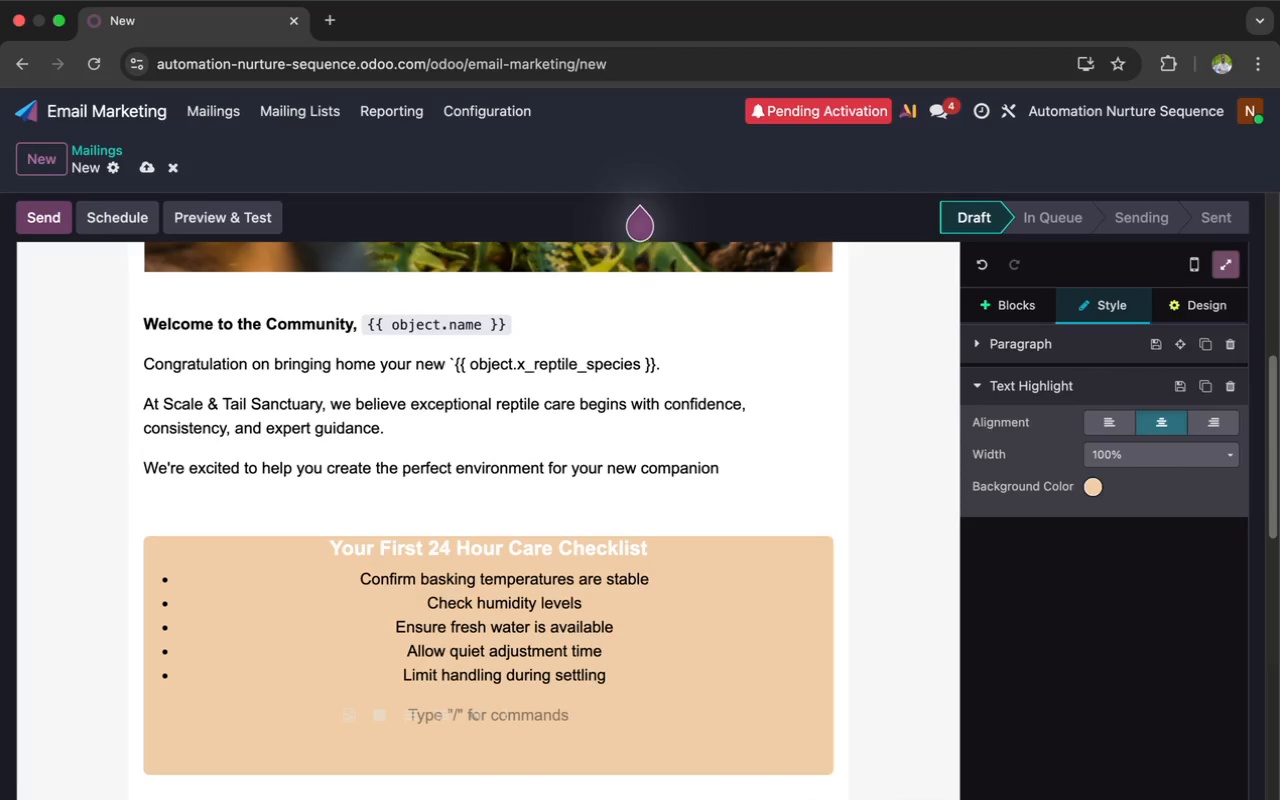 
key(Backspace)
 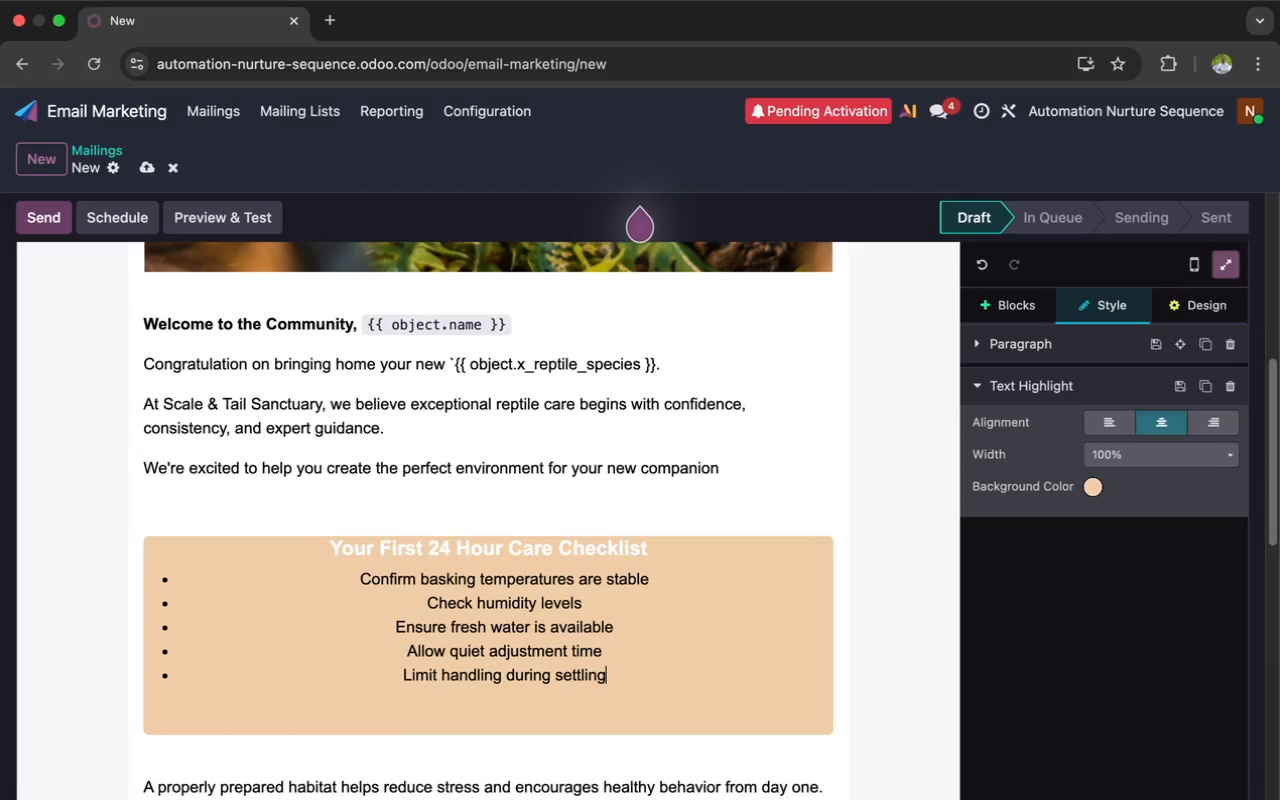 
left_click_drag(start_coordinate=[413, 733], to_coordinate=[415, 697])
 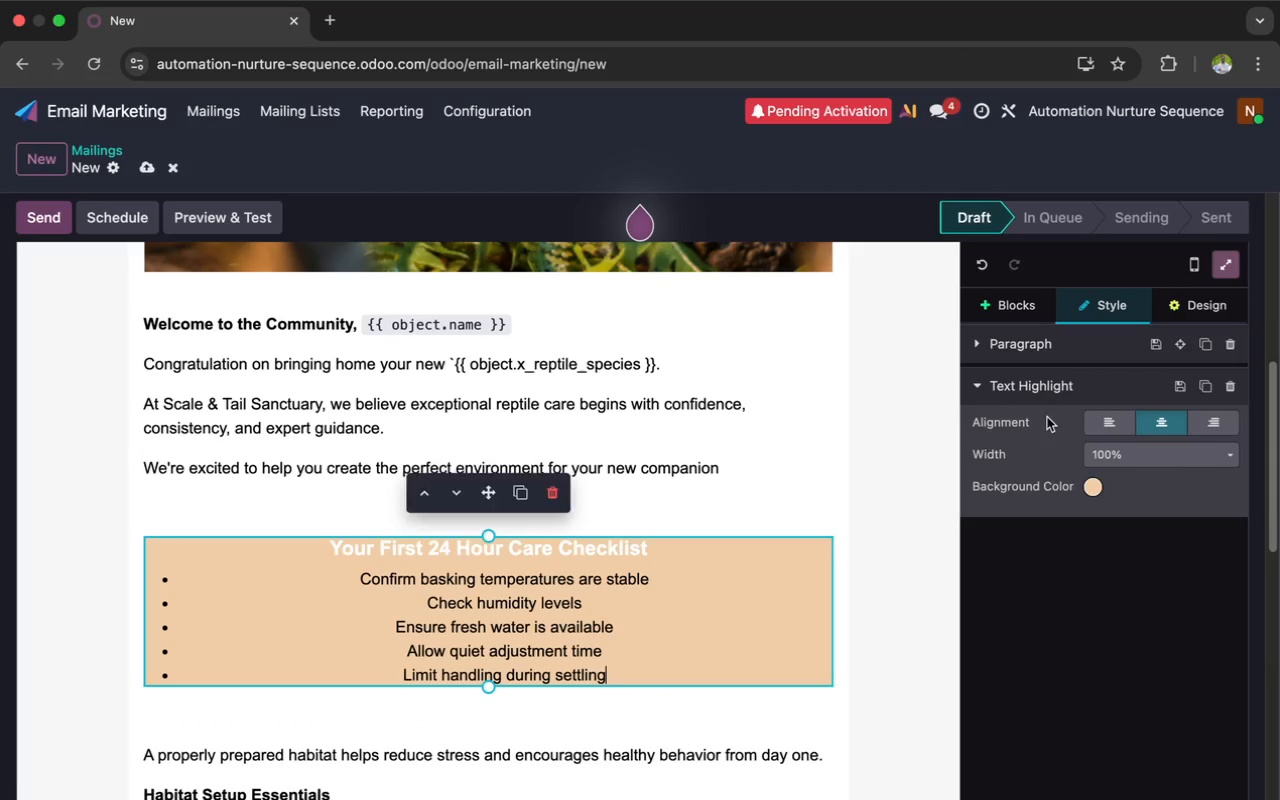 
left_click([1102, 420])
 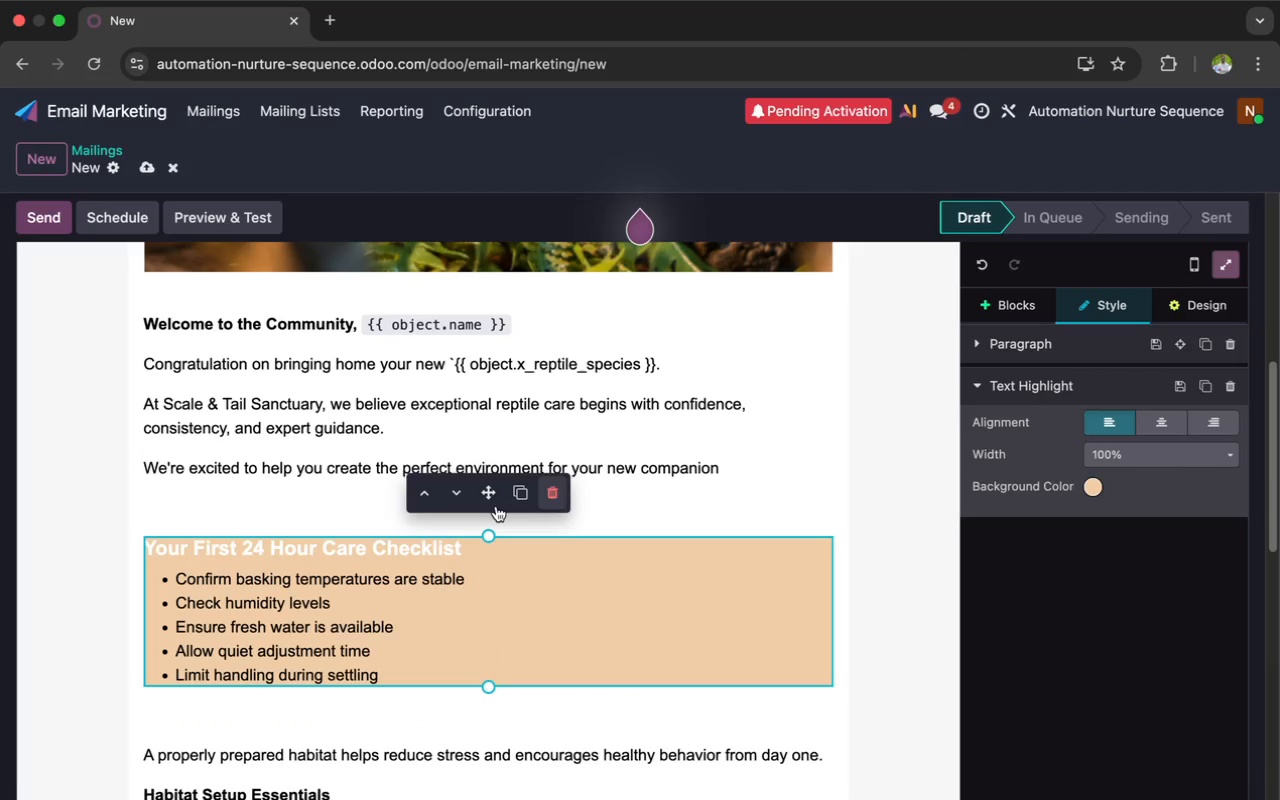 
left_click([312, 513])
 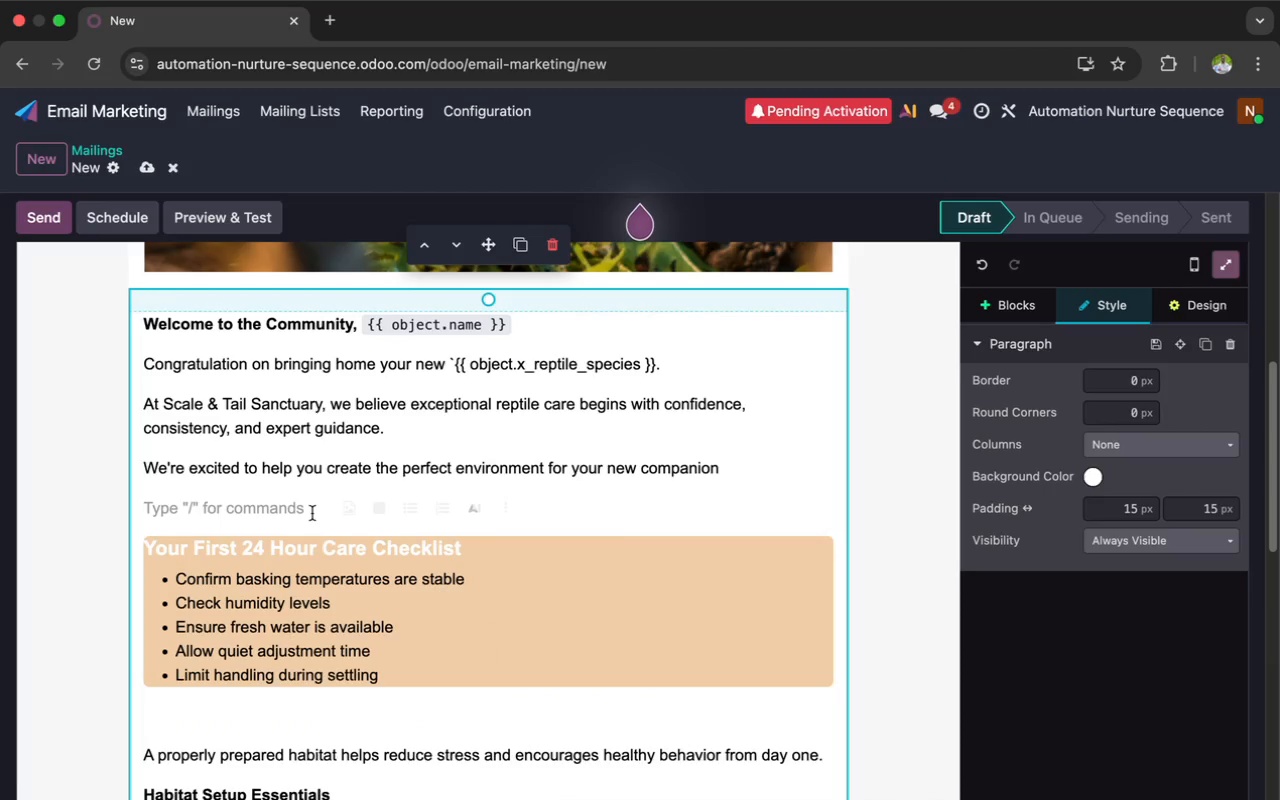 
key(Backspace)
 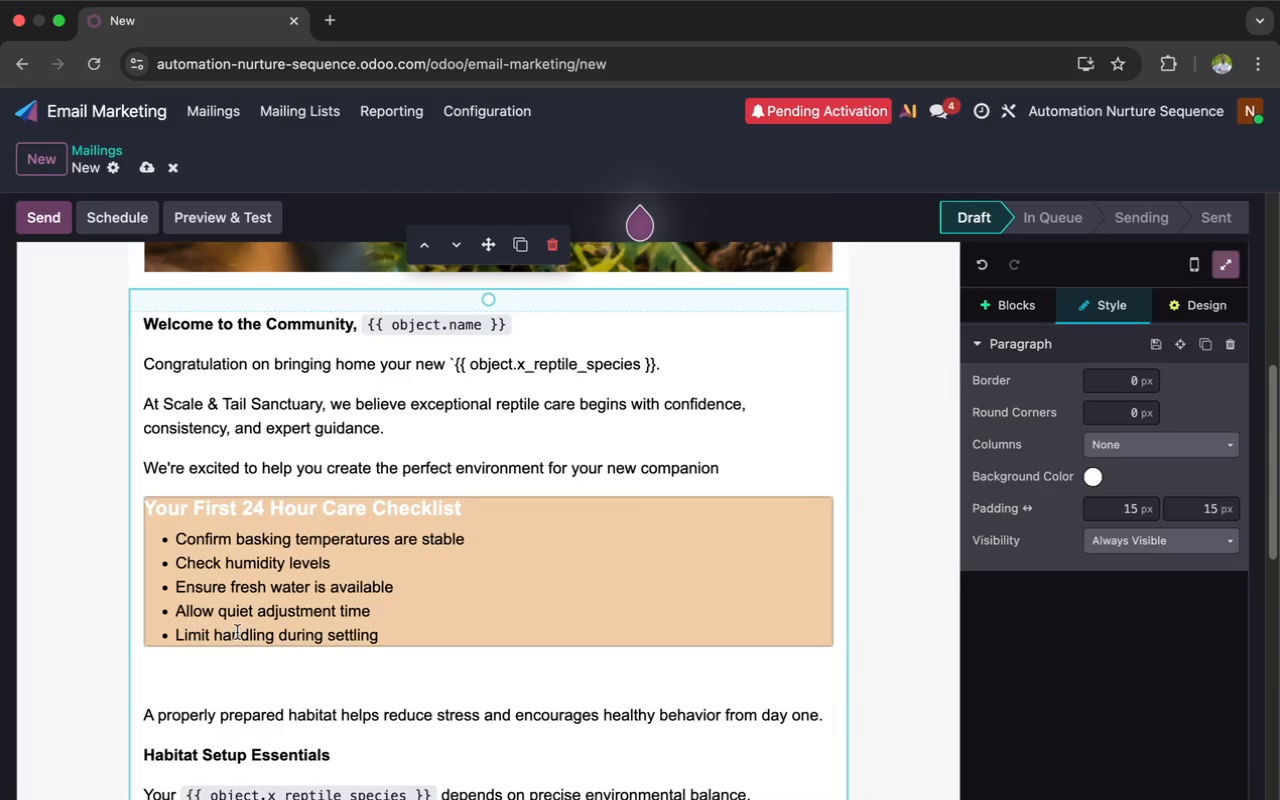 
left_click([202, 670])
 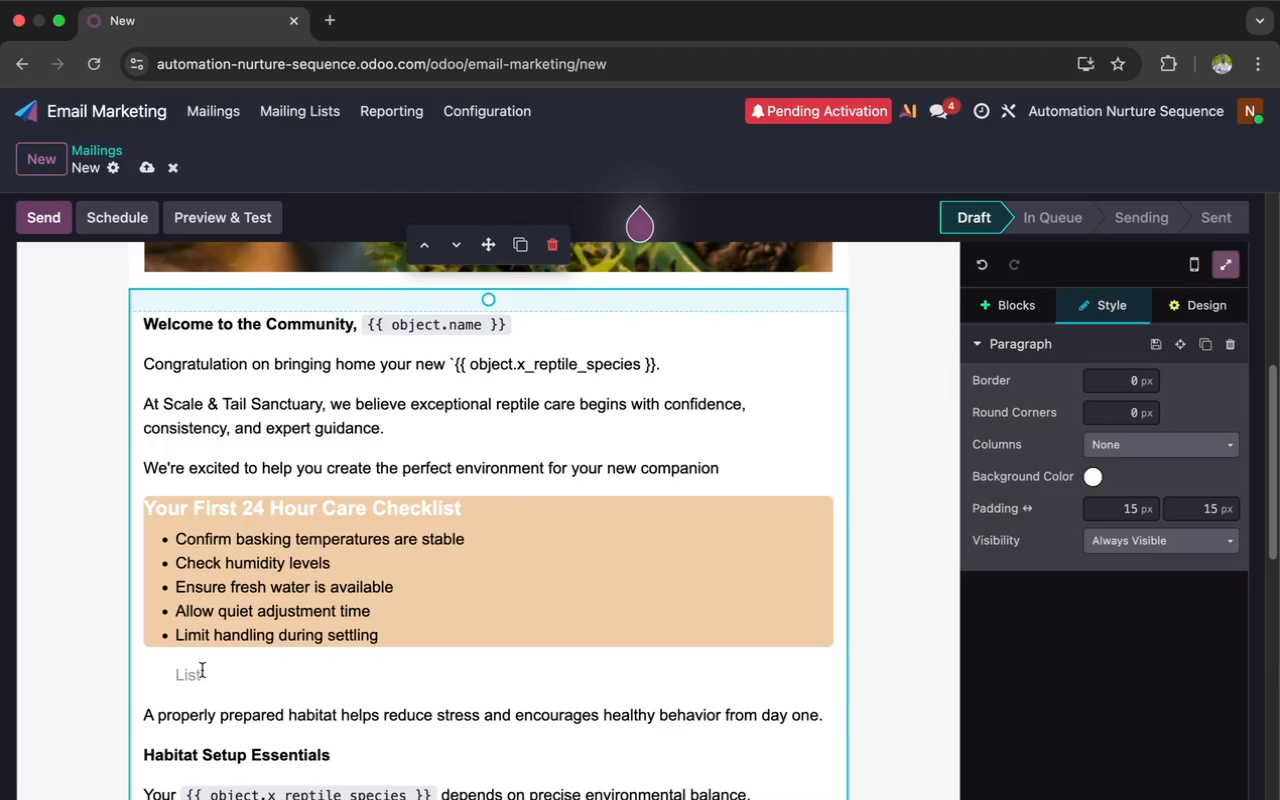 
key(Backspace)
 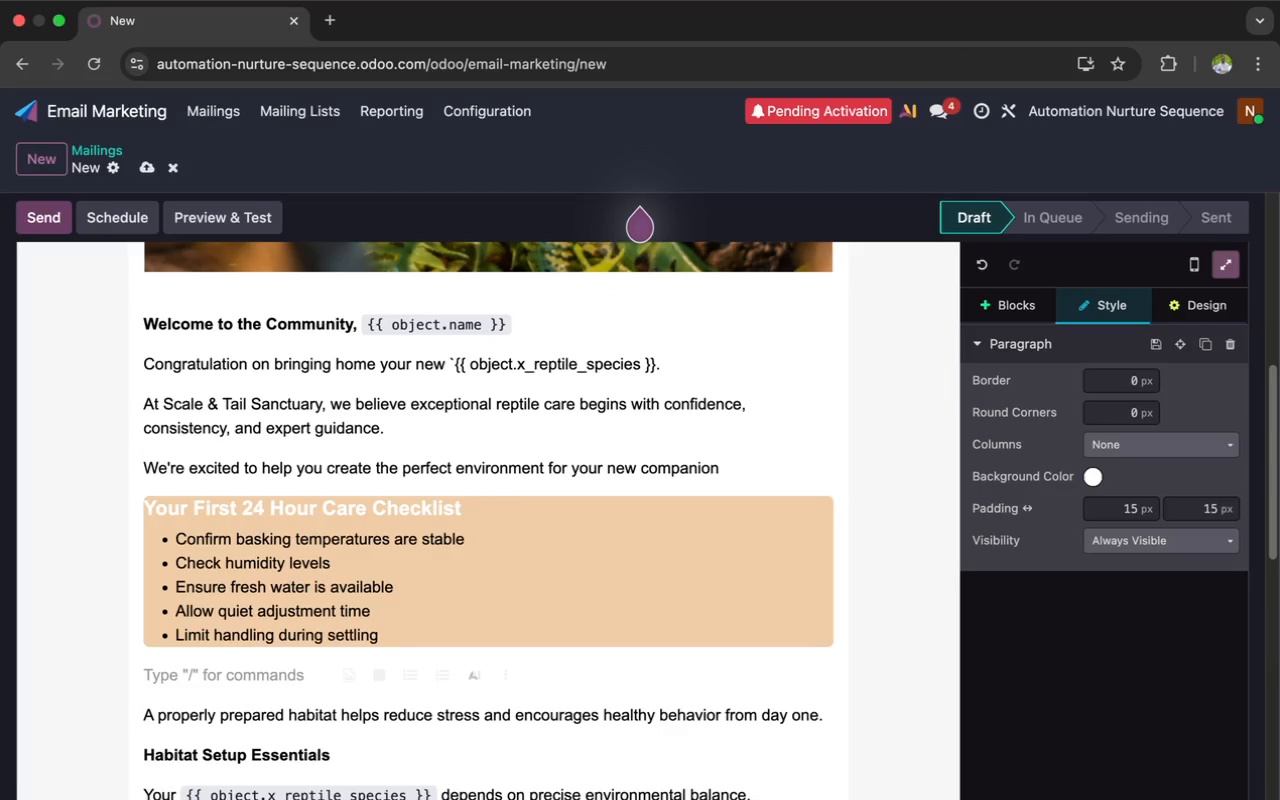 
key(Backspace)
 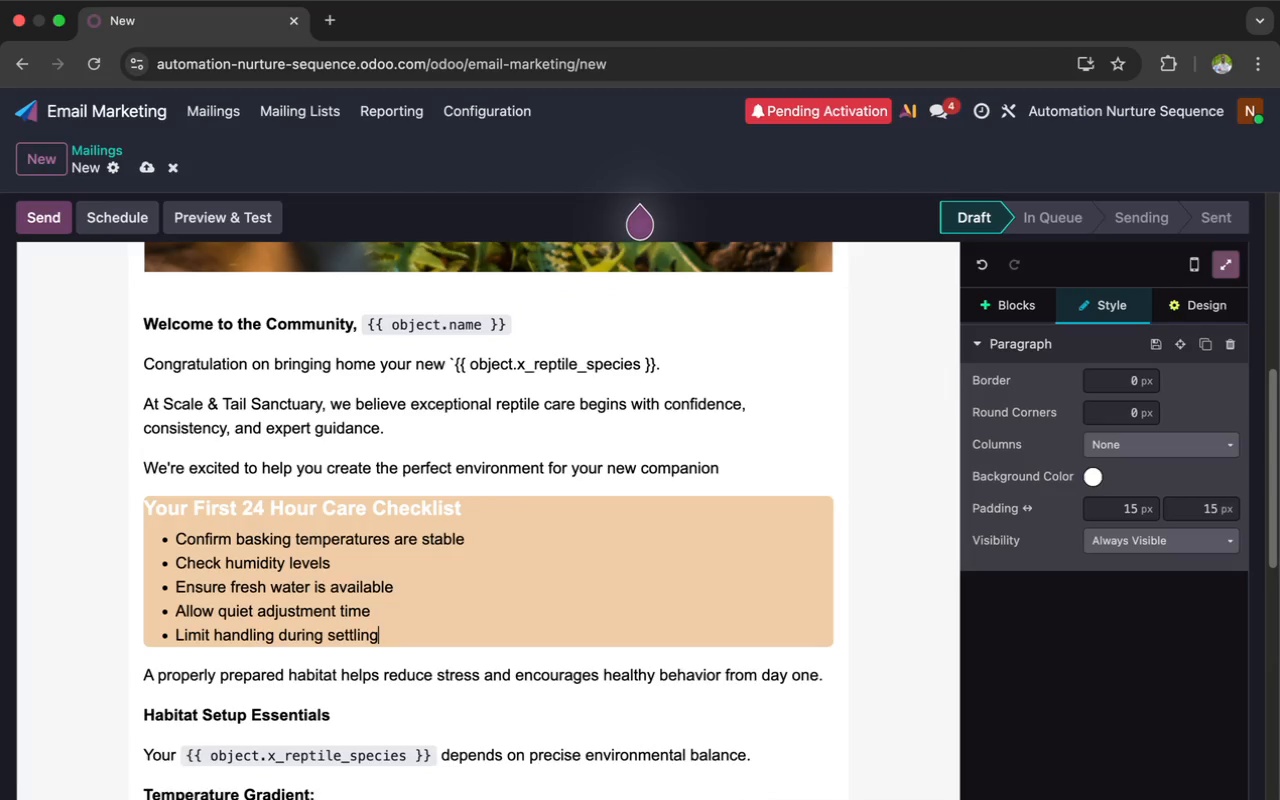 
scroll: coordinate [202, 670], scroll_direction: up, amount: 80.0
 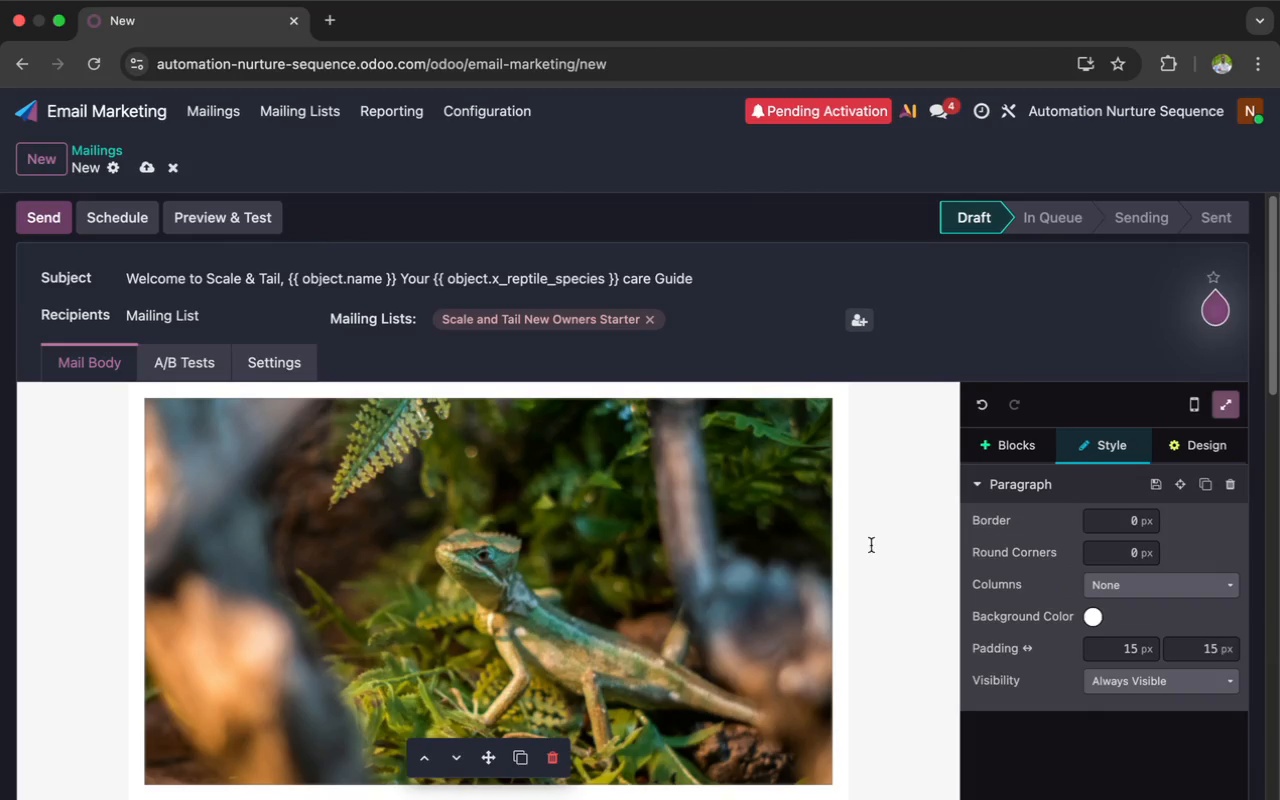 
left_click([1195, 452])
 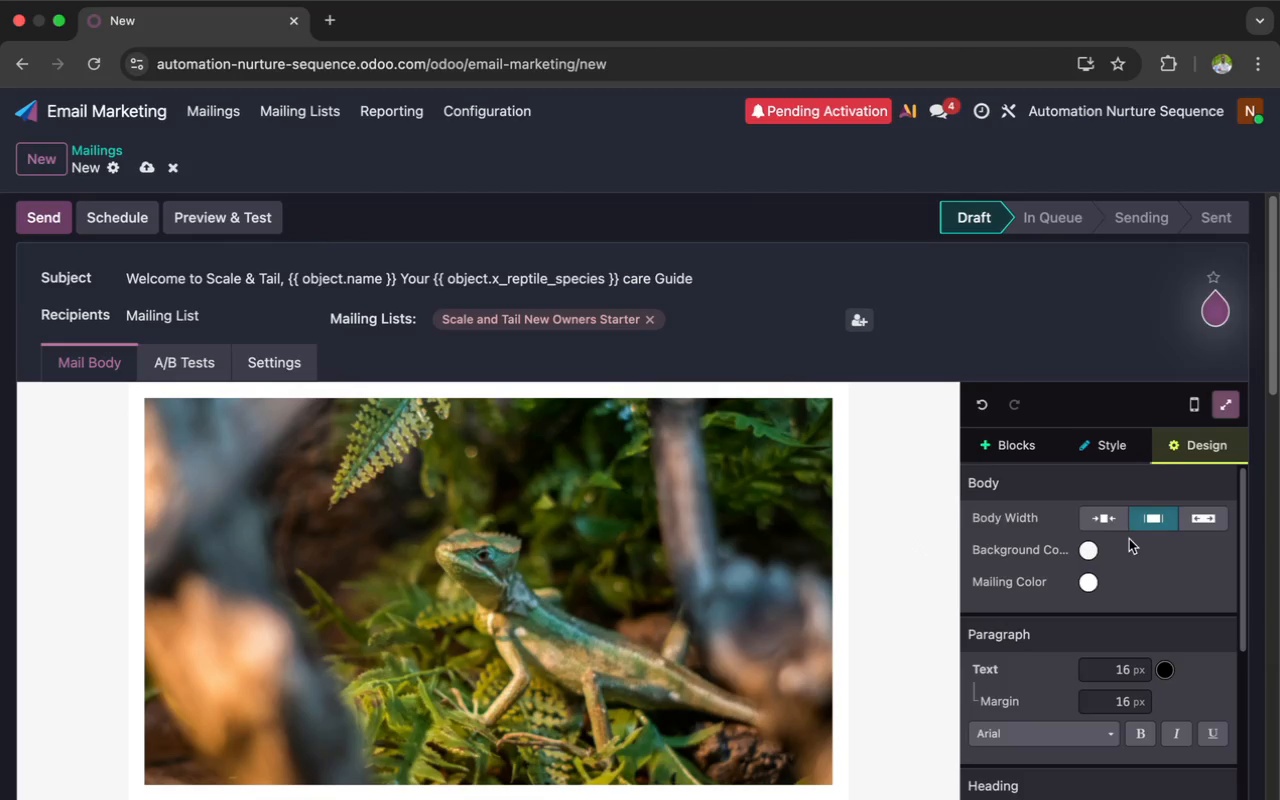 
left_click([1088, 551])
 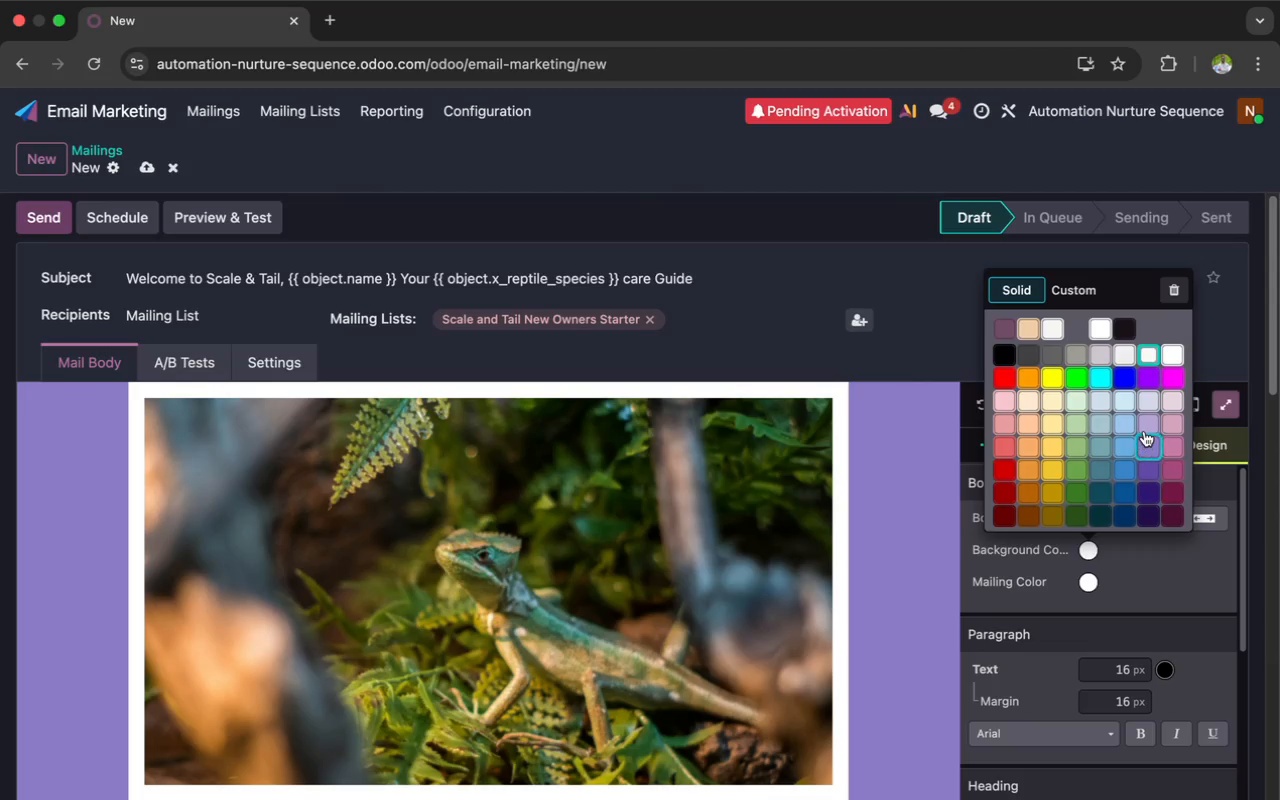 
left_click([1143, 421])
 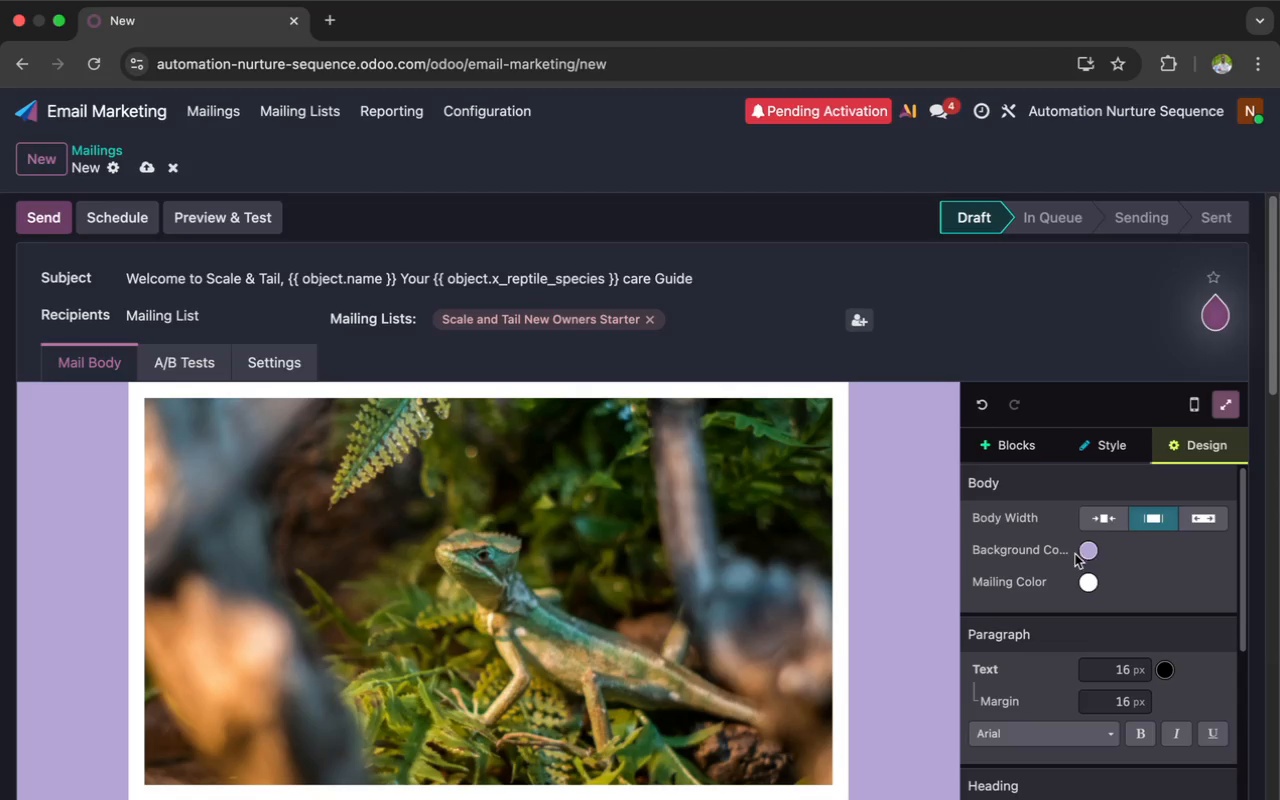 
scroll: coordinate [786, 566], scroll_direction: down, amount: 90.0
 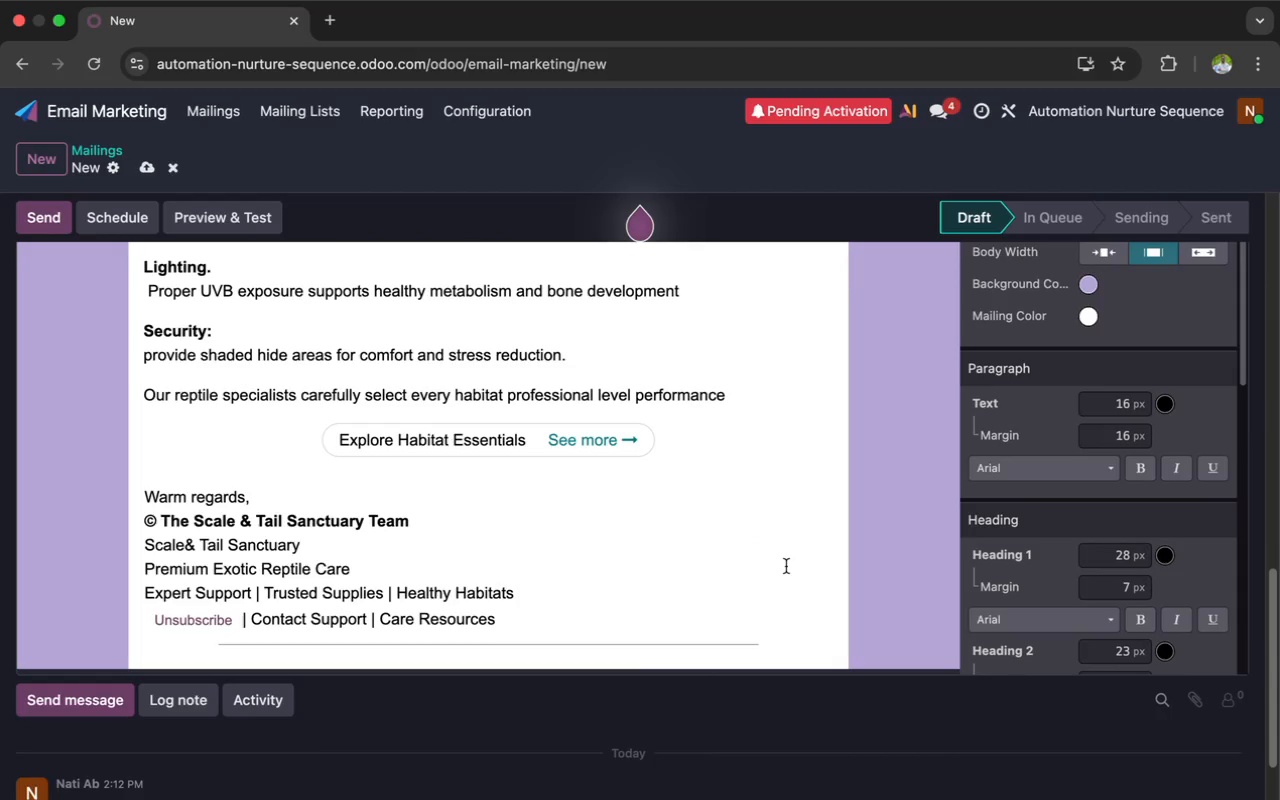 
scroll: coordinate [786, 566], scroll_direction: up, amount: 110.0
 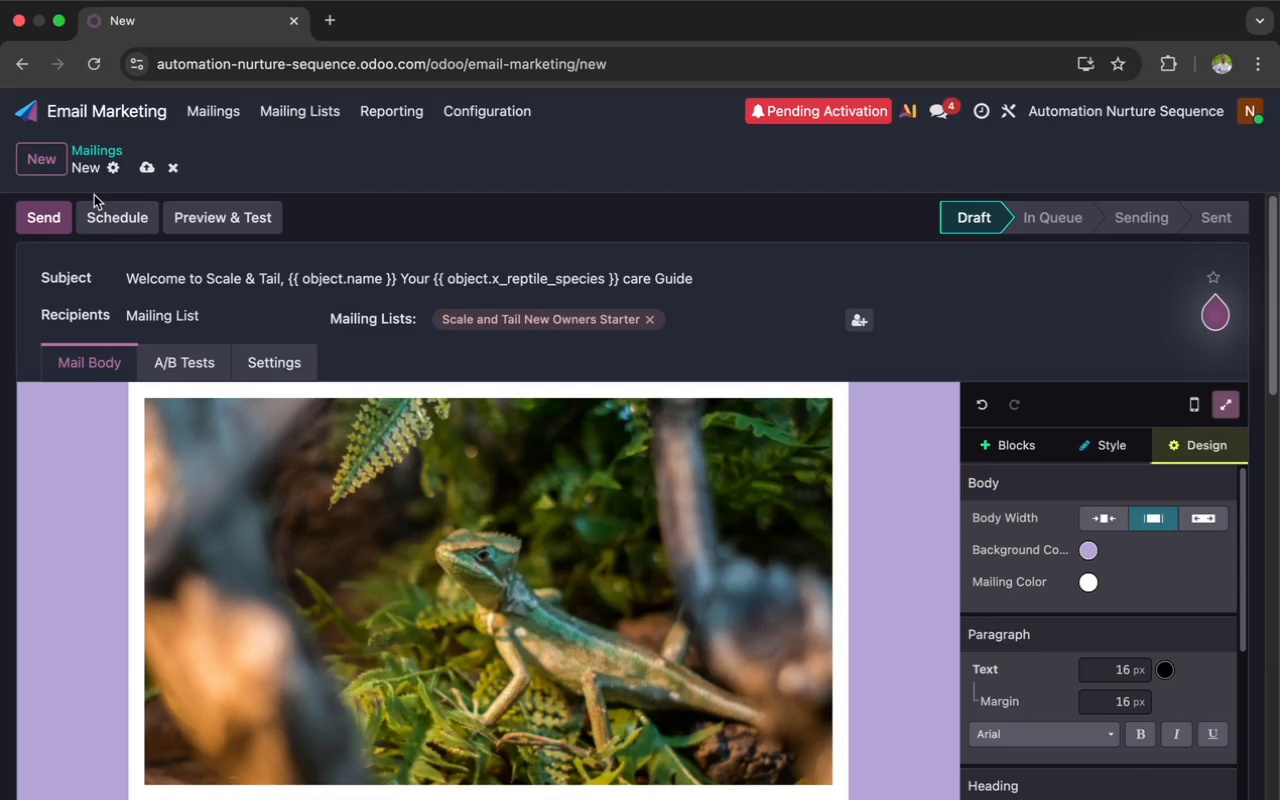 
left_click([34, 163])
 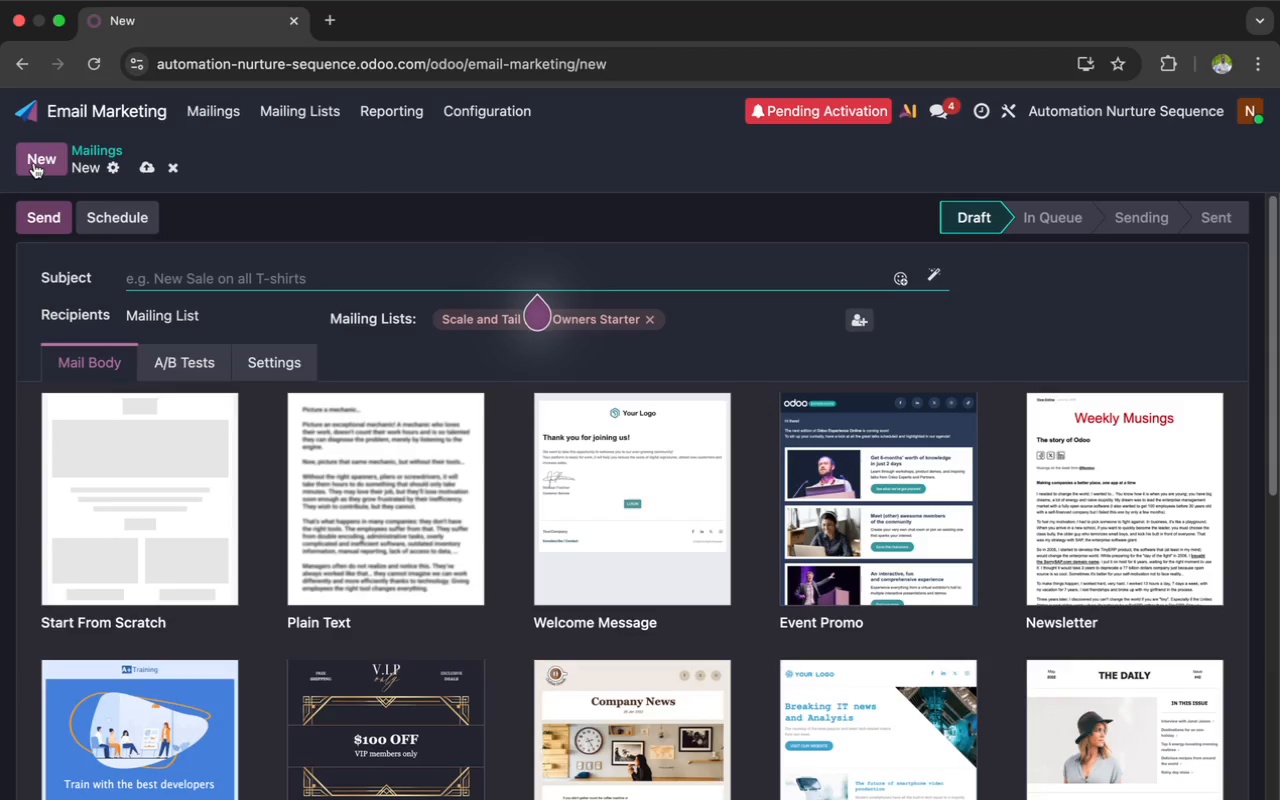 
wait(53.09)
 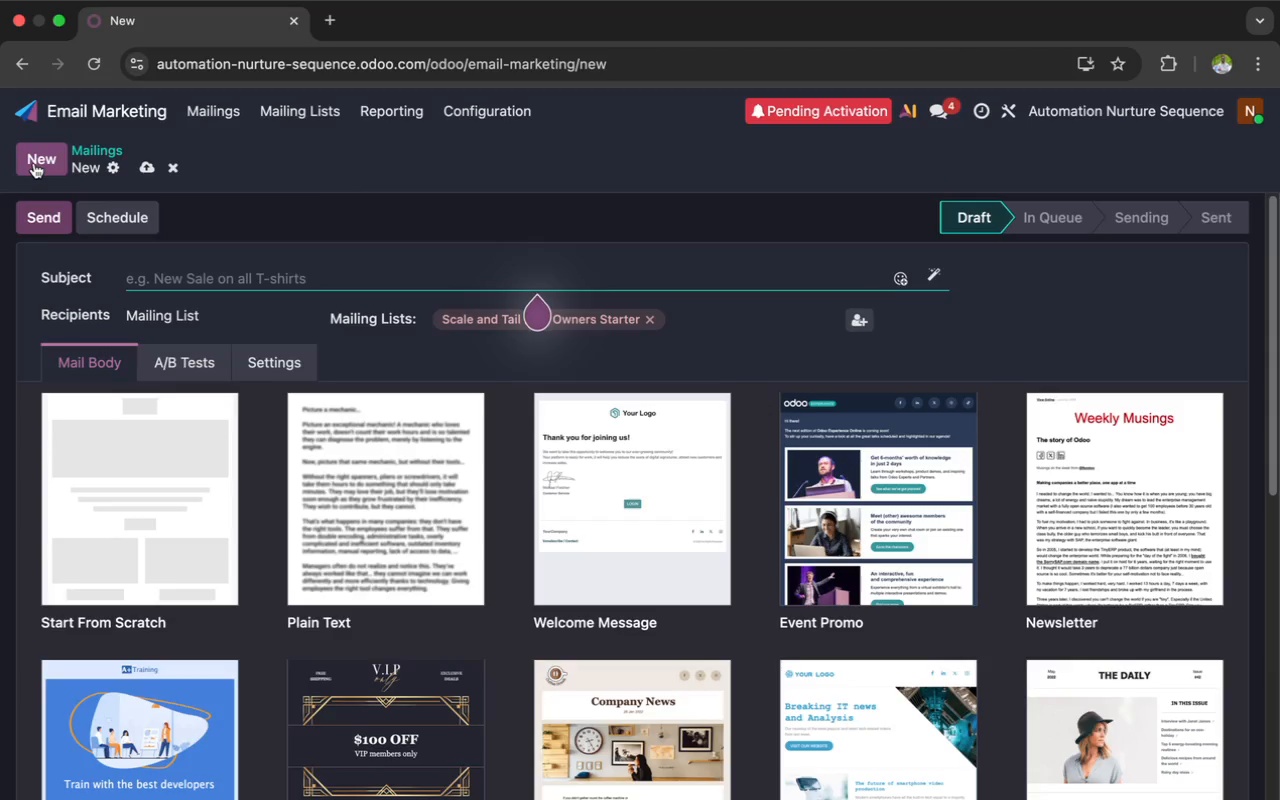 
type(7 Day Habitat Care)
 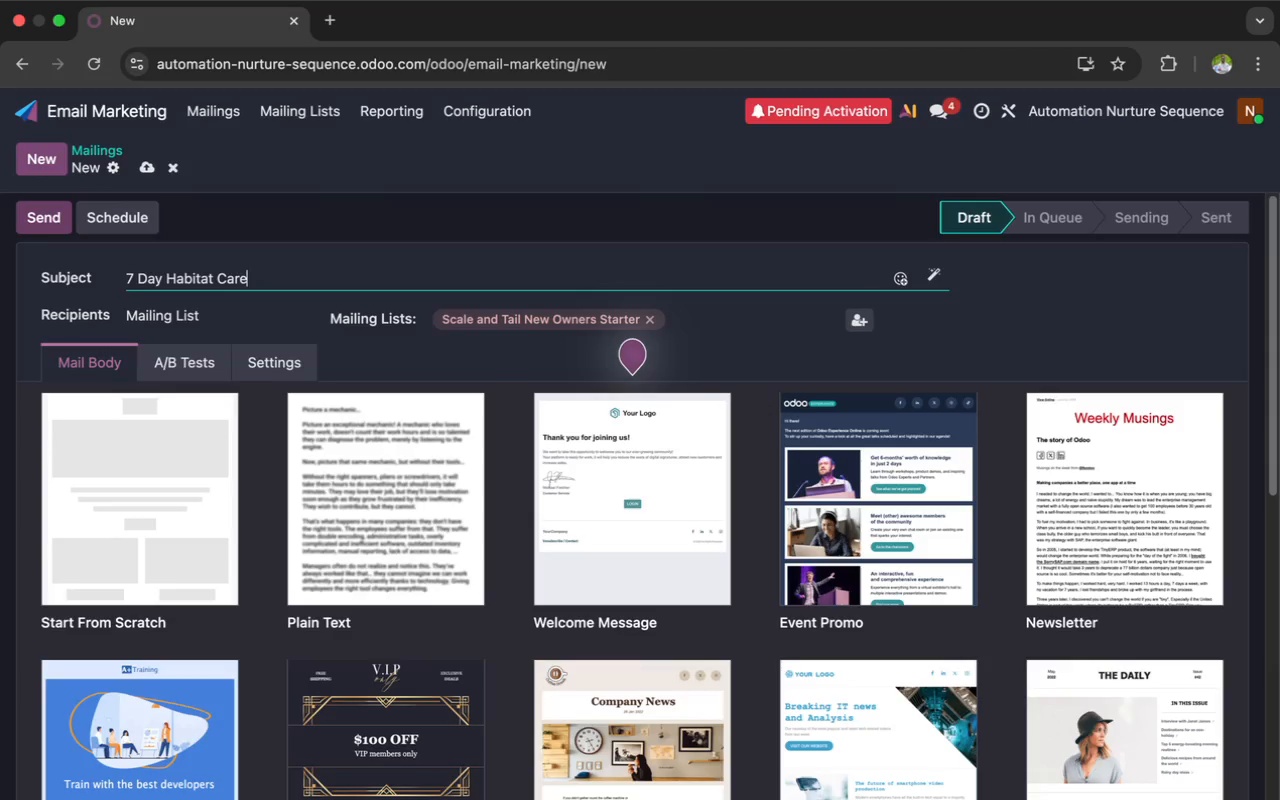 
wait(63.89)
 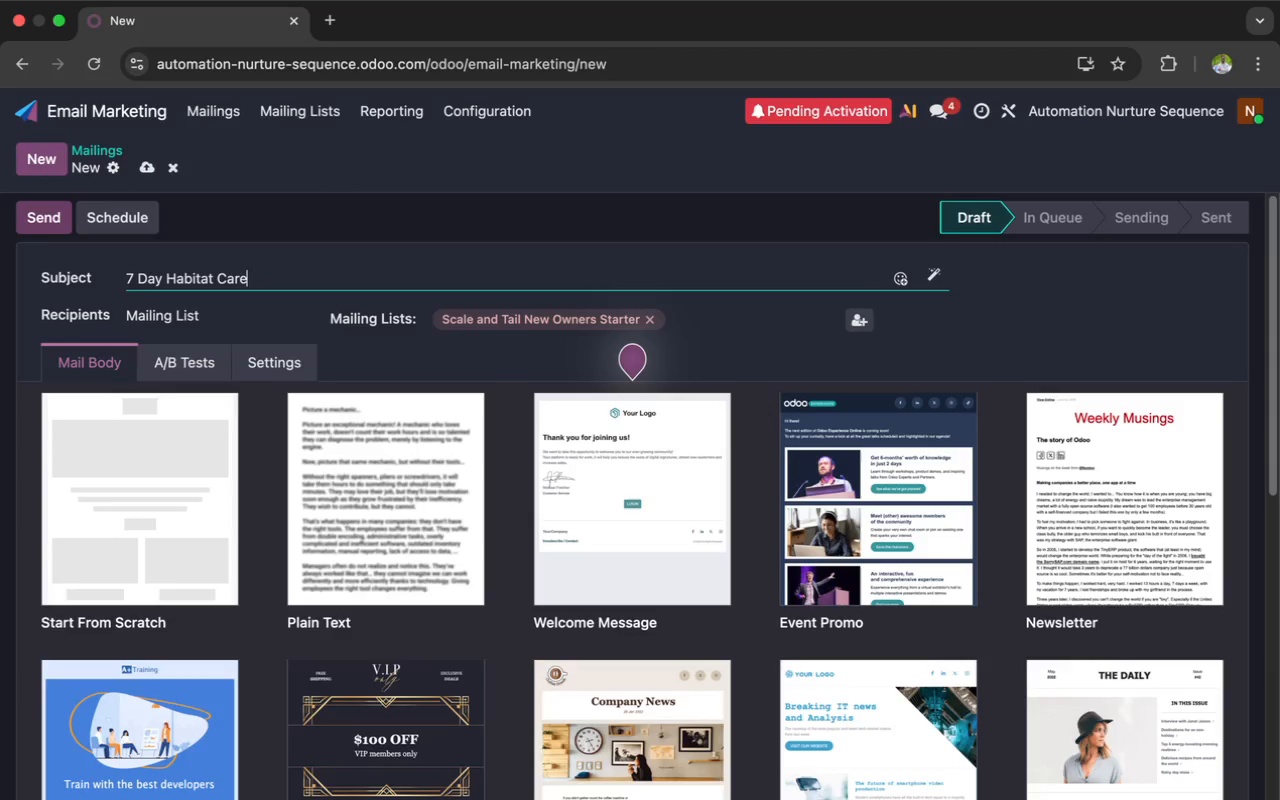 
type( Tips )
 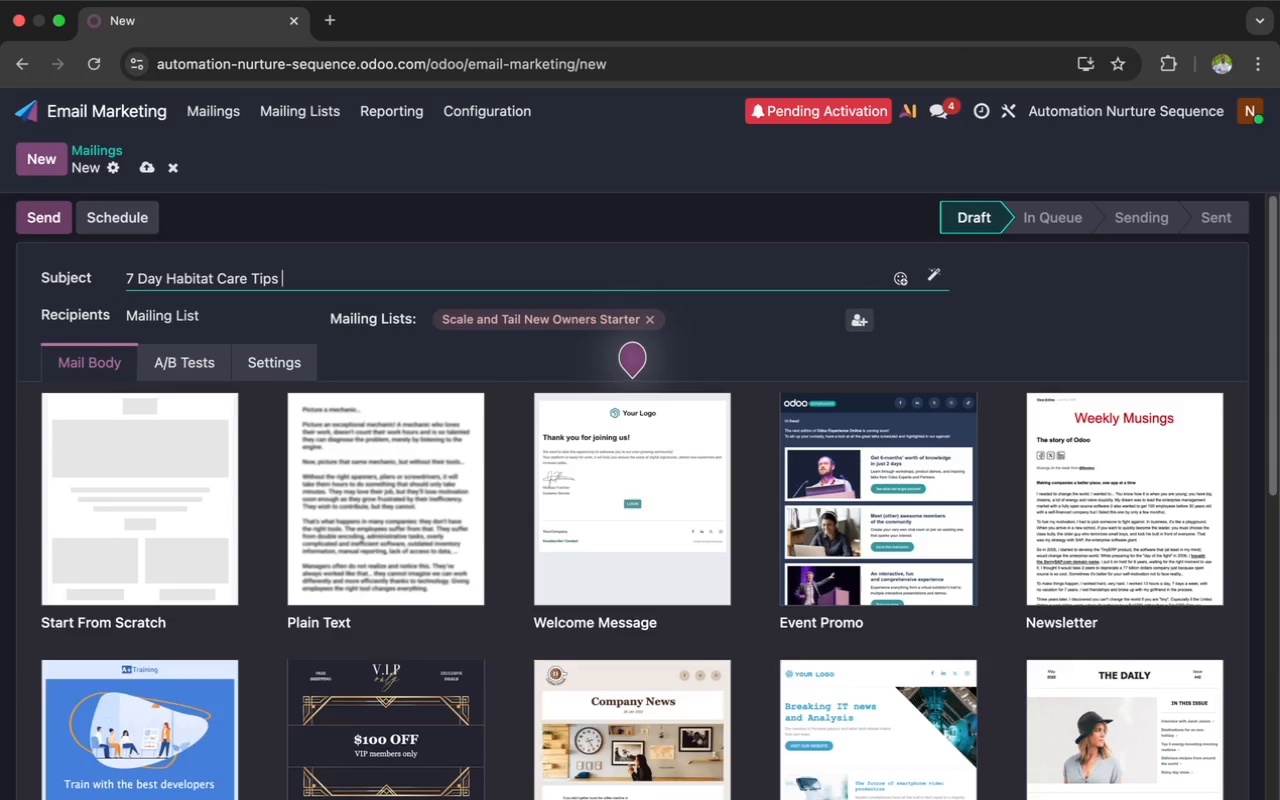 
wait(13.02)
 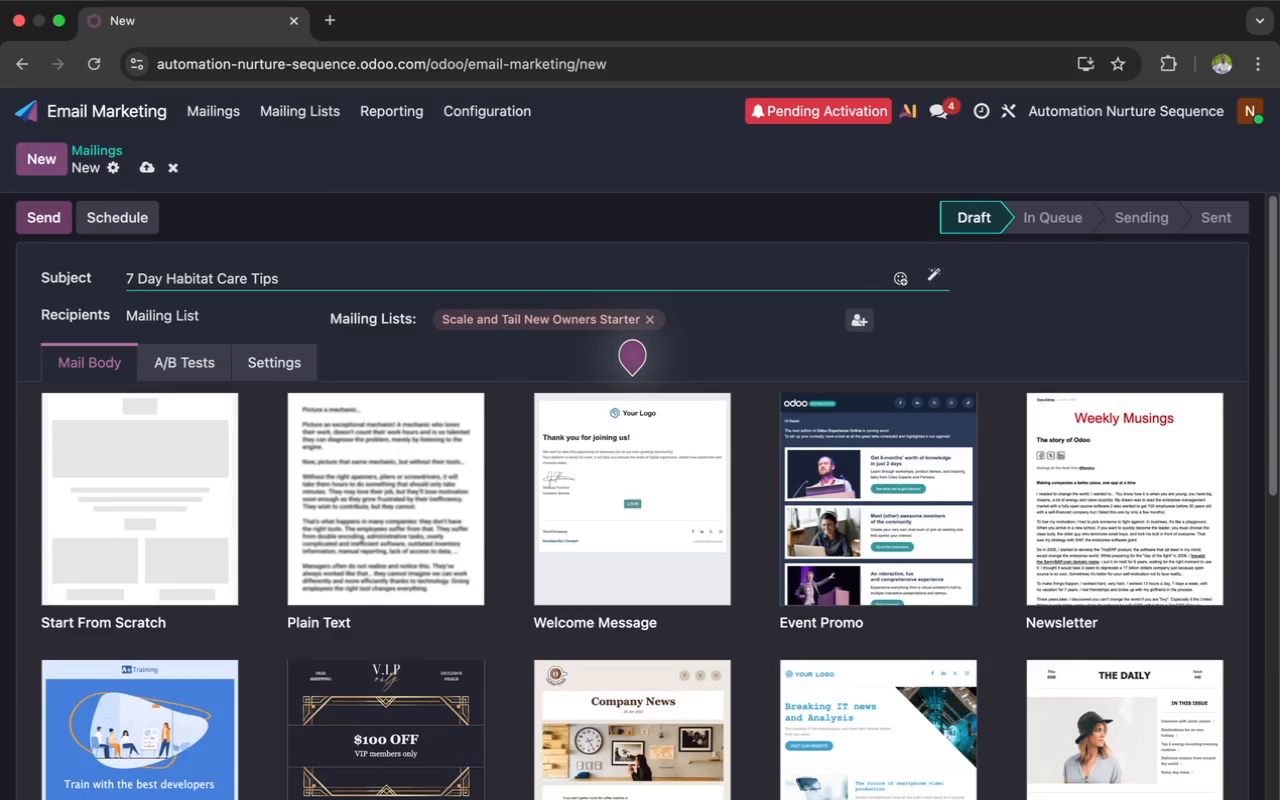 
type(for Your )
 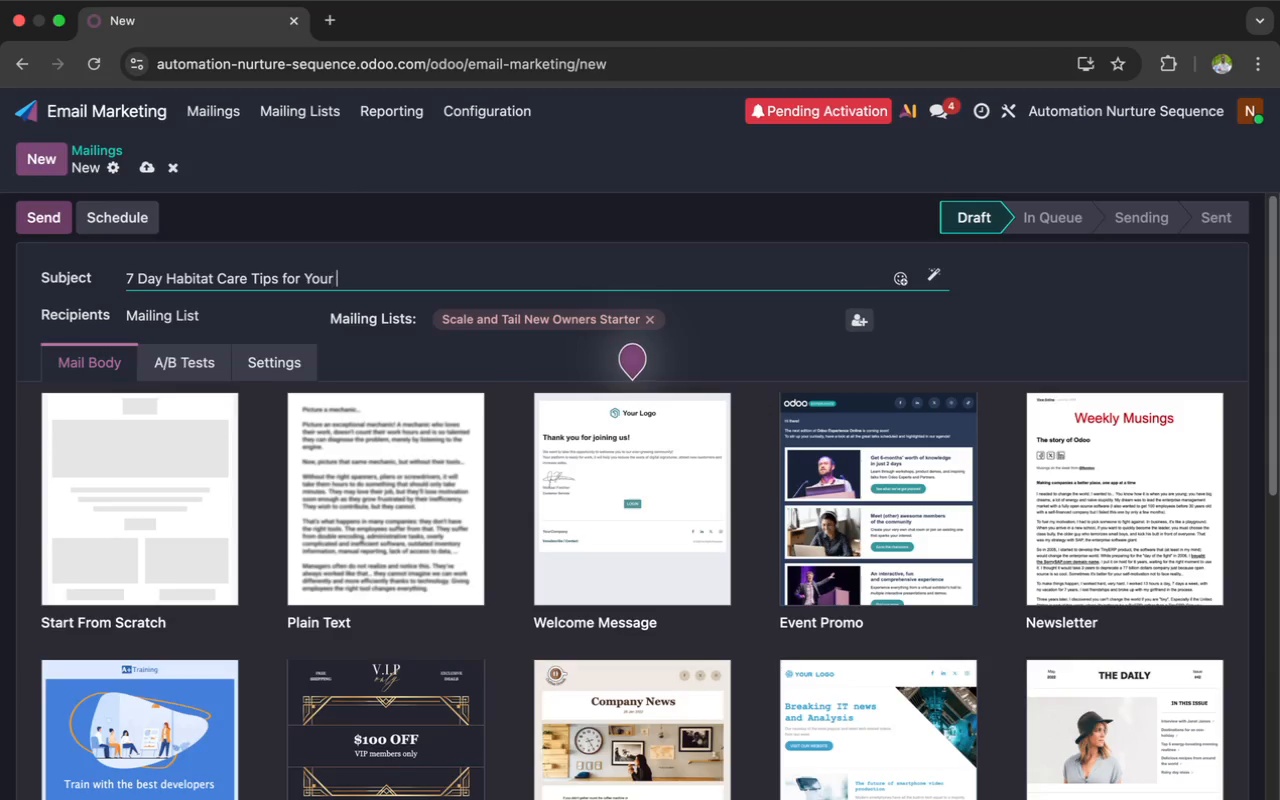 
wait(17.9)
 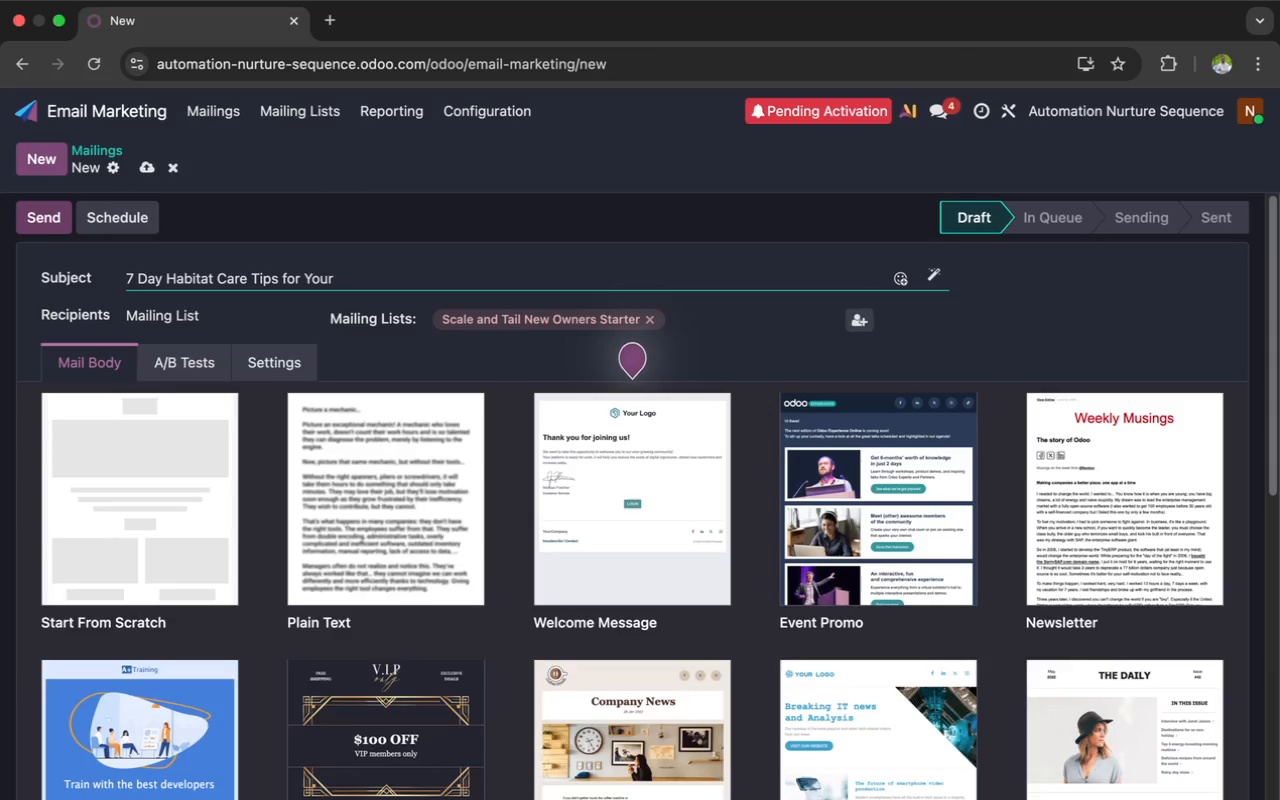 
key(Space)
 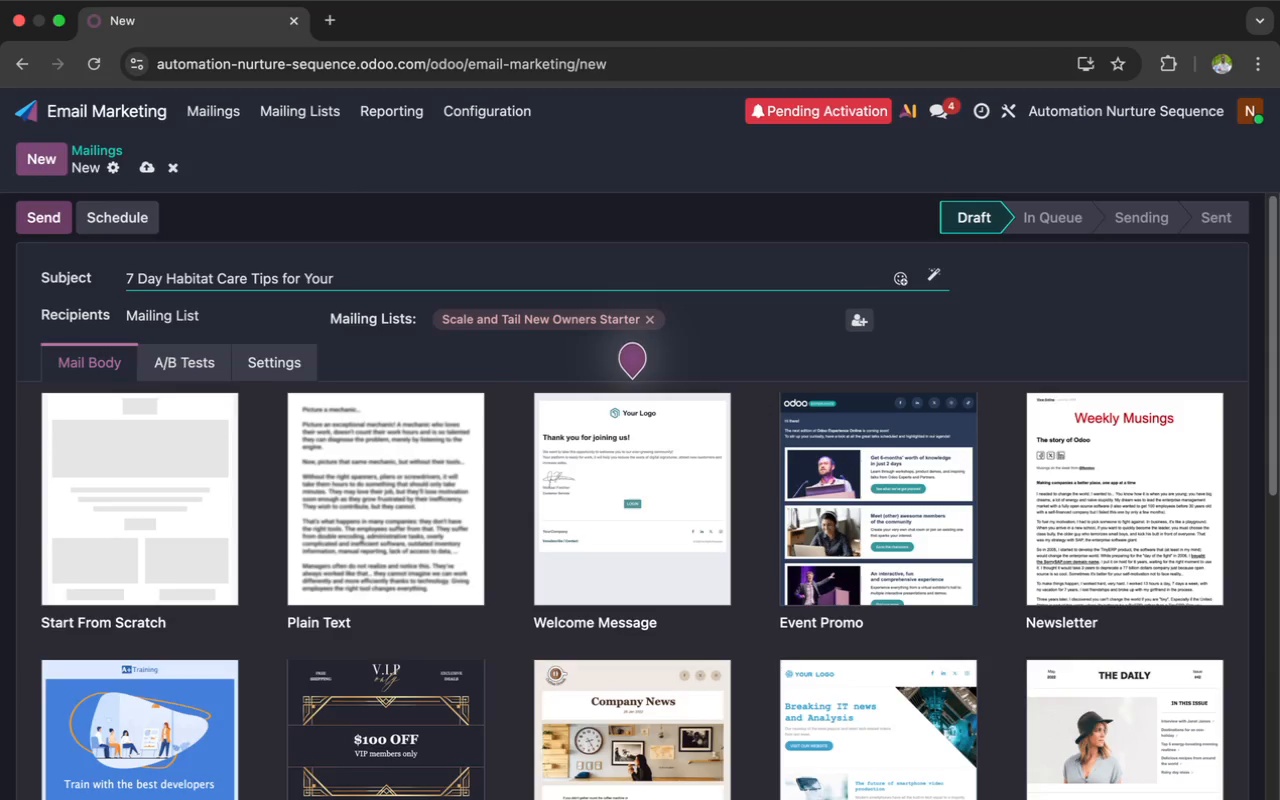 
key(Backspace)
 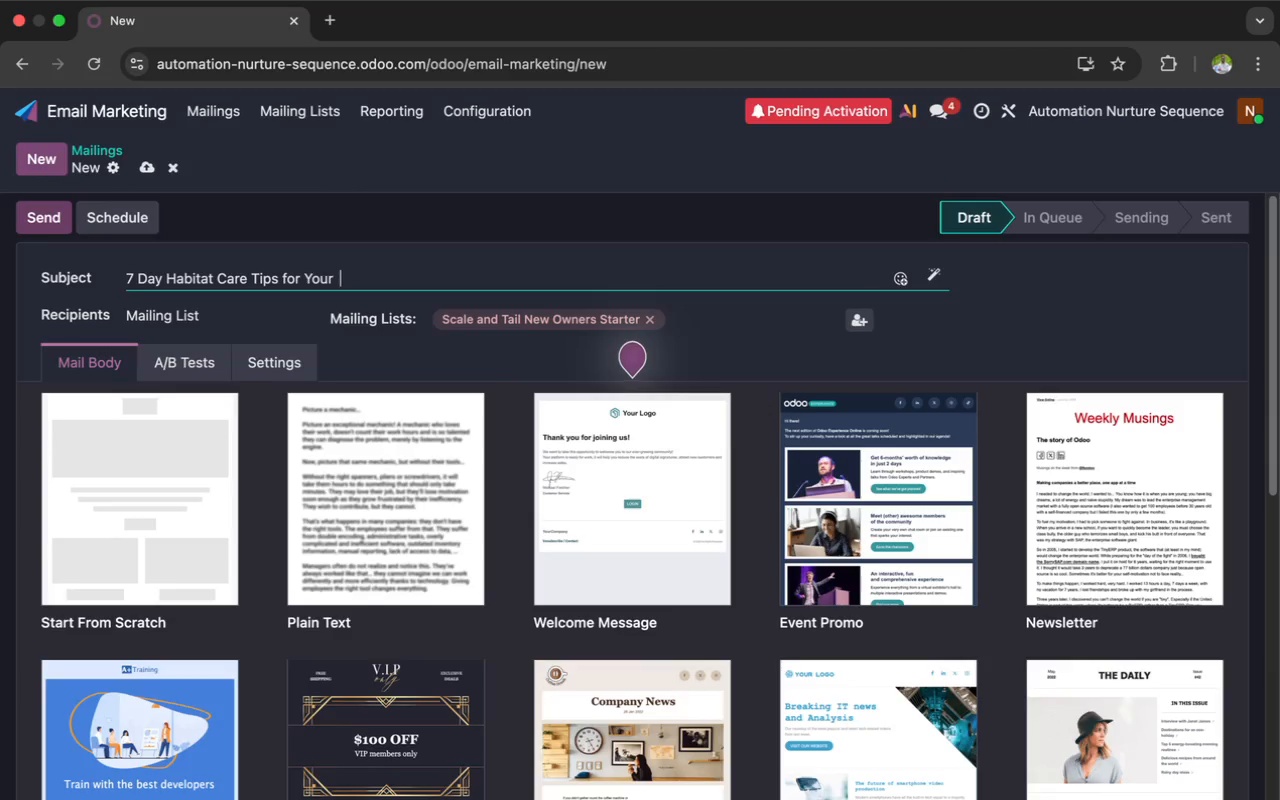 
key(Shift+BracketLeft)
 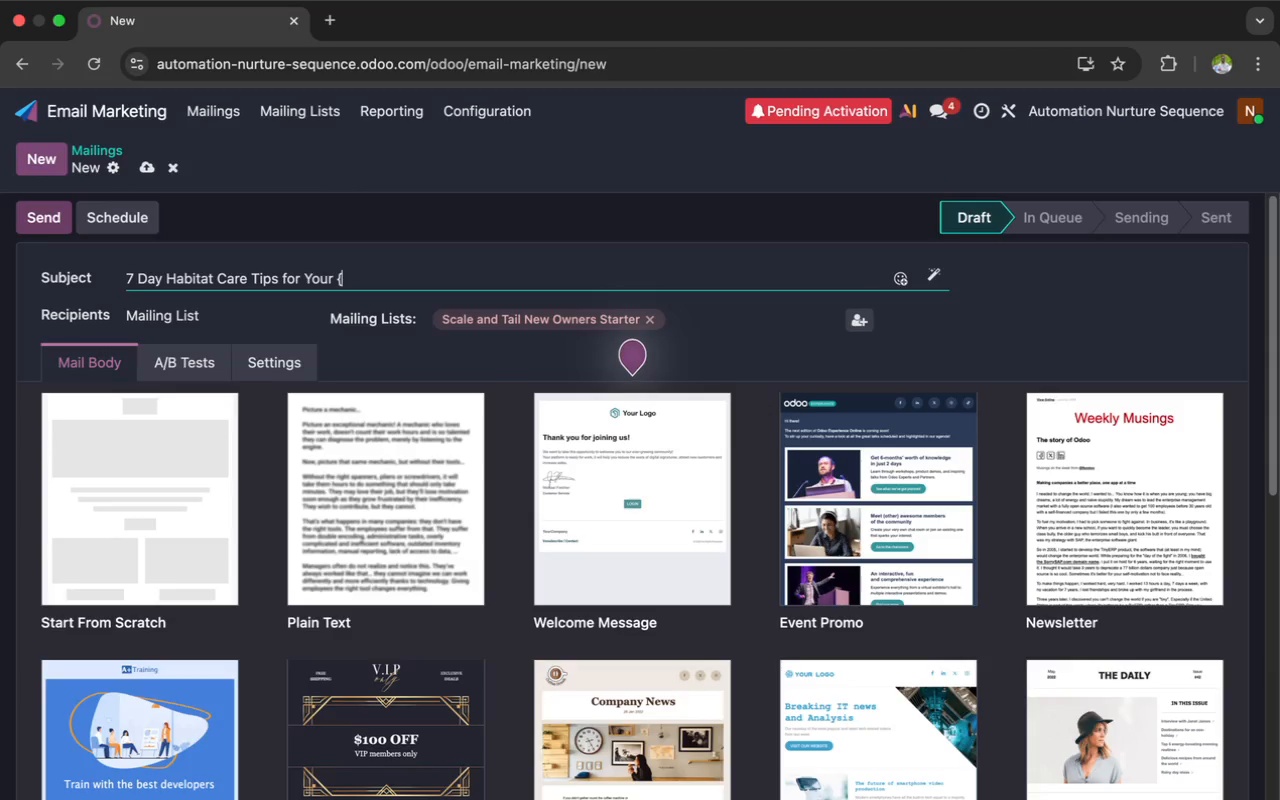 
key(Shift+BracketLeft)
 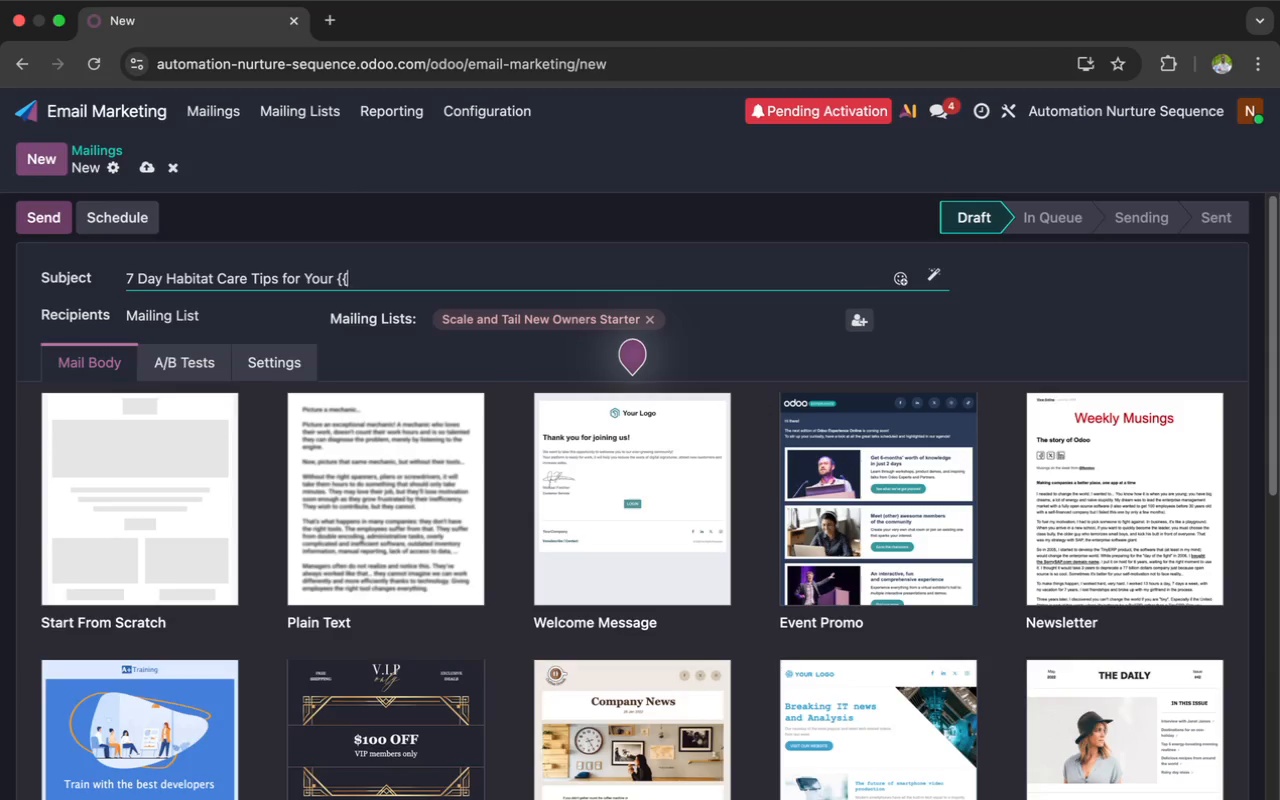 
wait(5.93)
 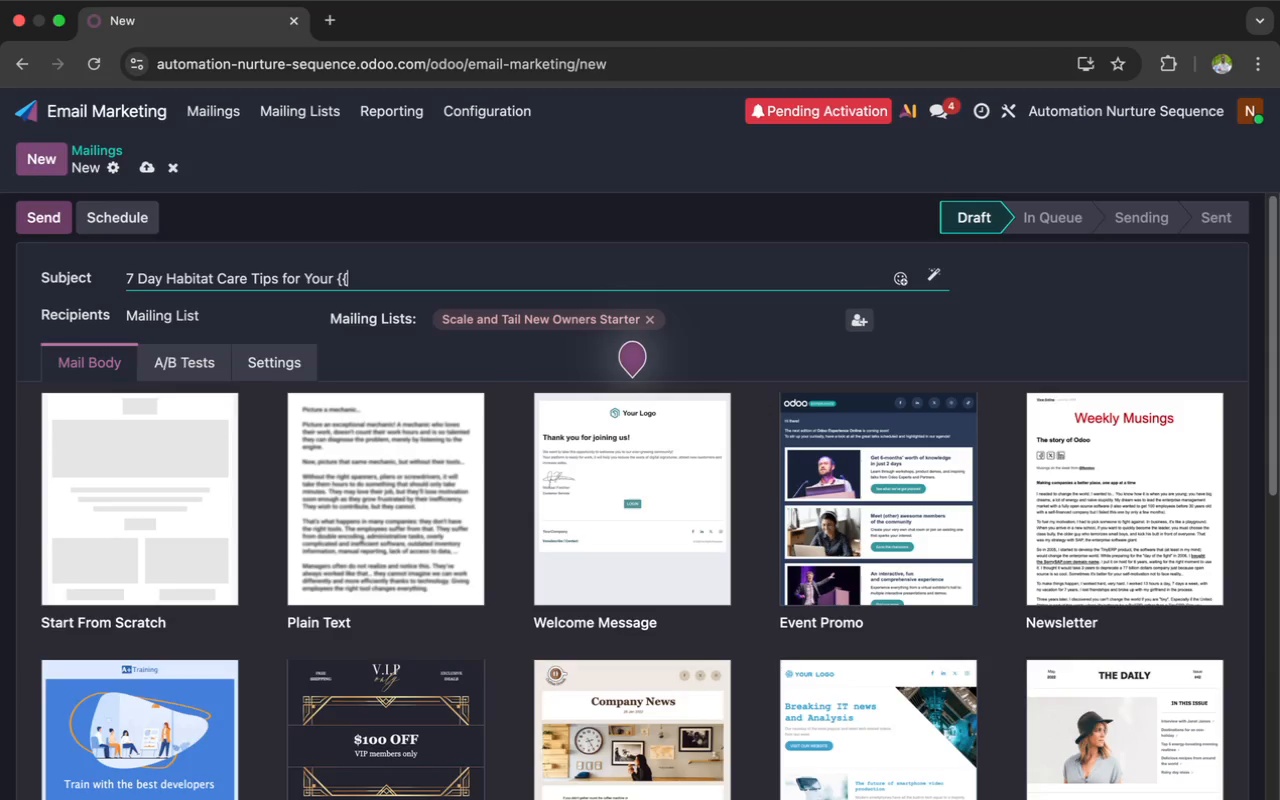 
type( object)
 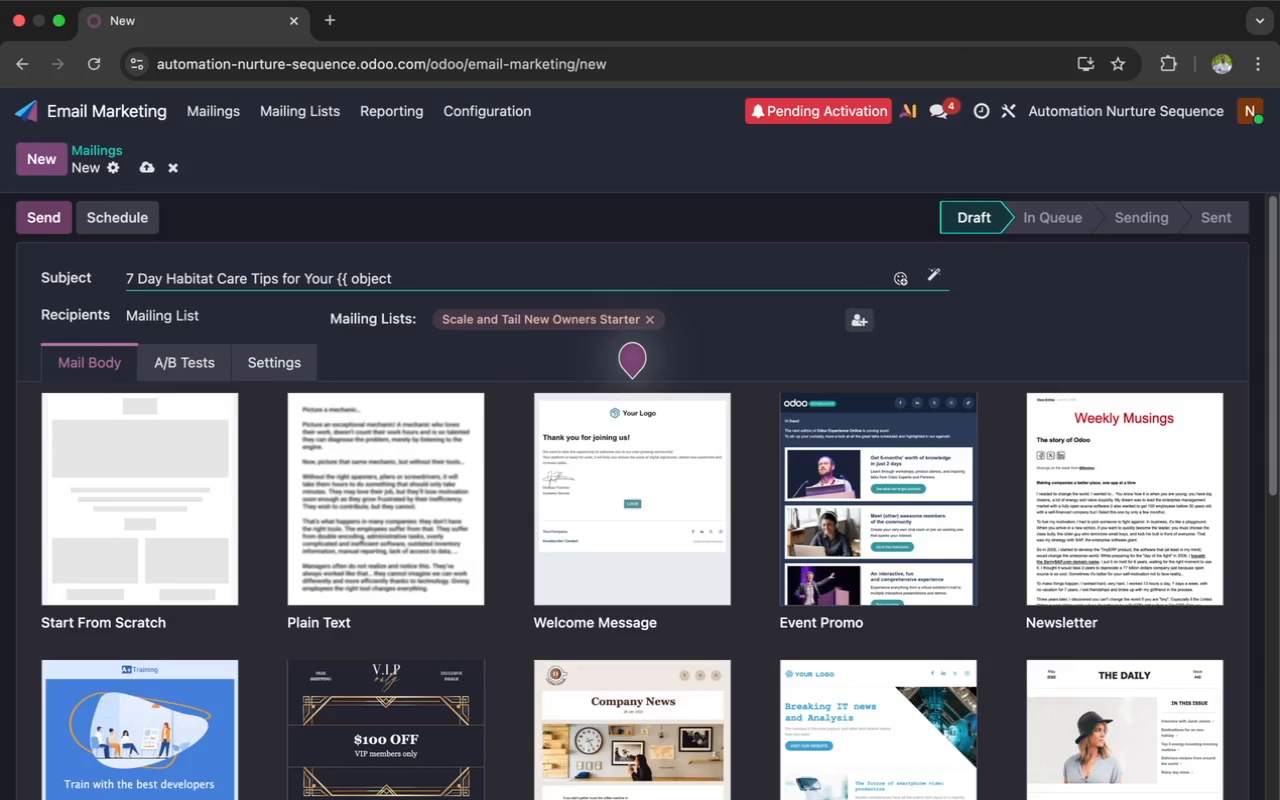 
type(.x_rept)
 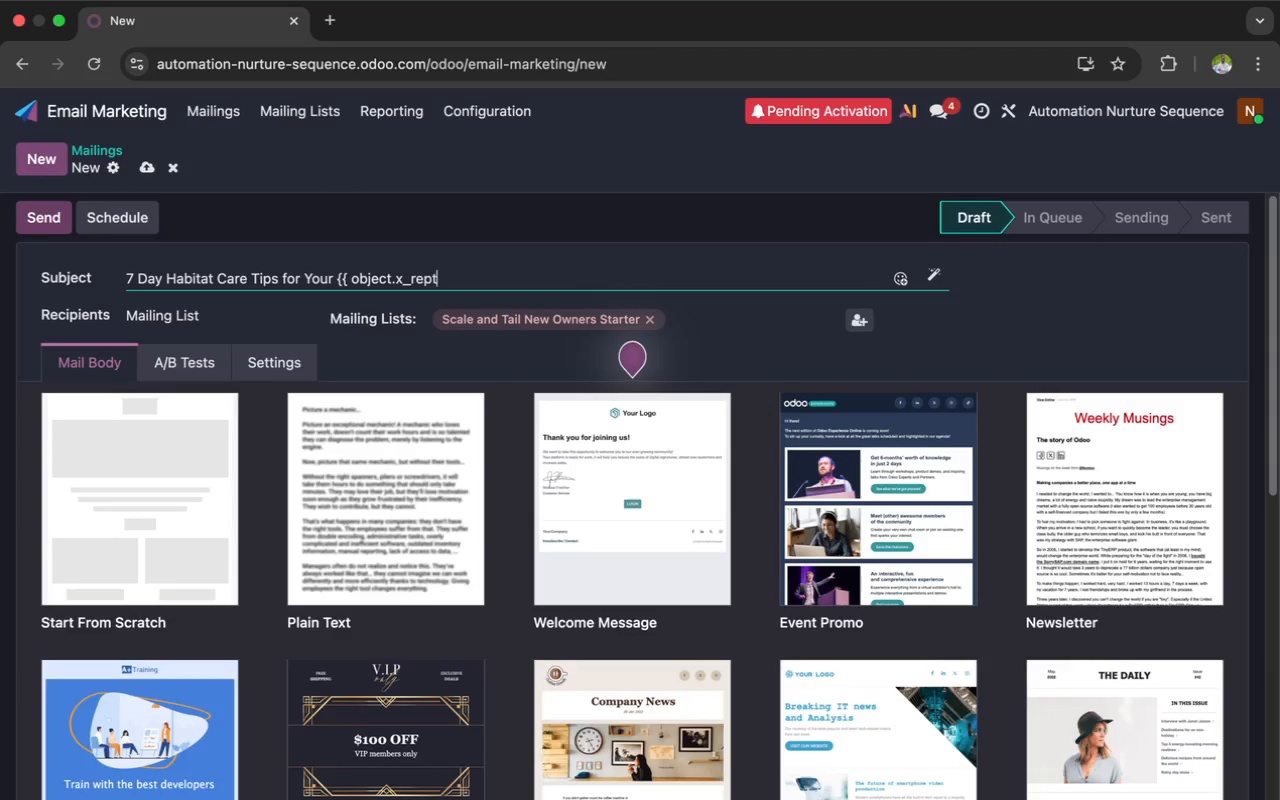 
wait(5.3)
 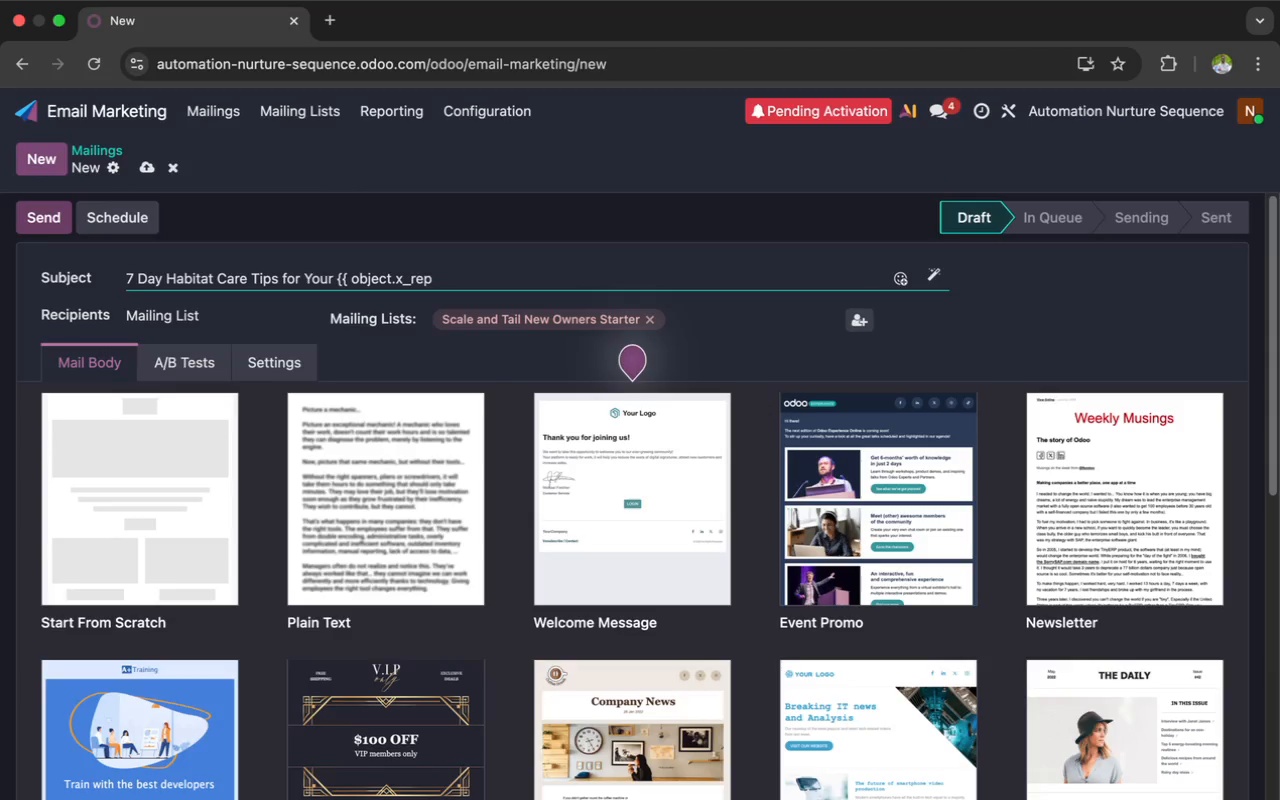 
type(ile_spe)
 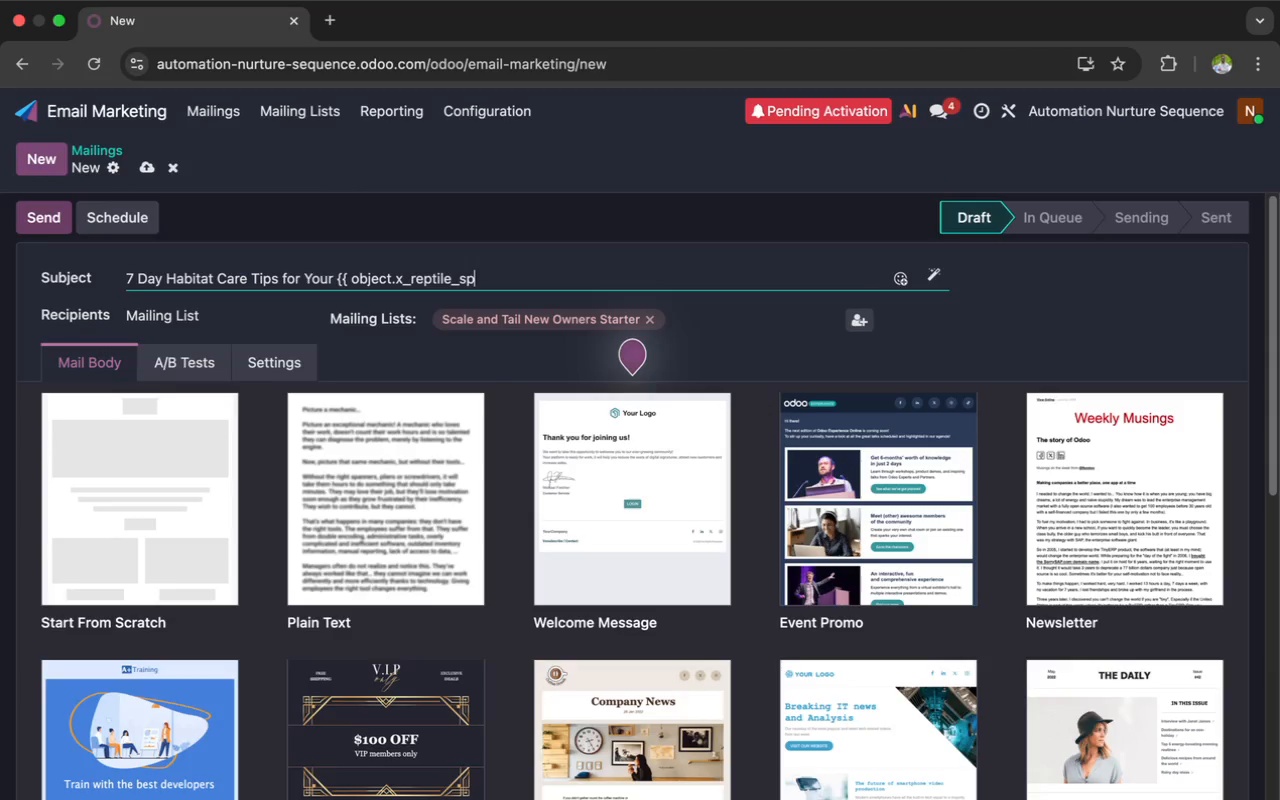 
type(cies }})
 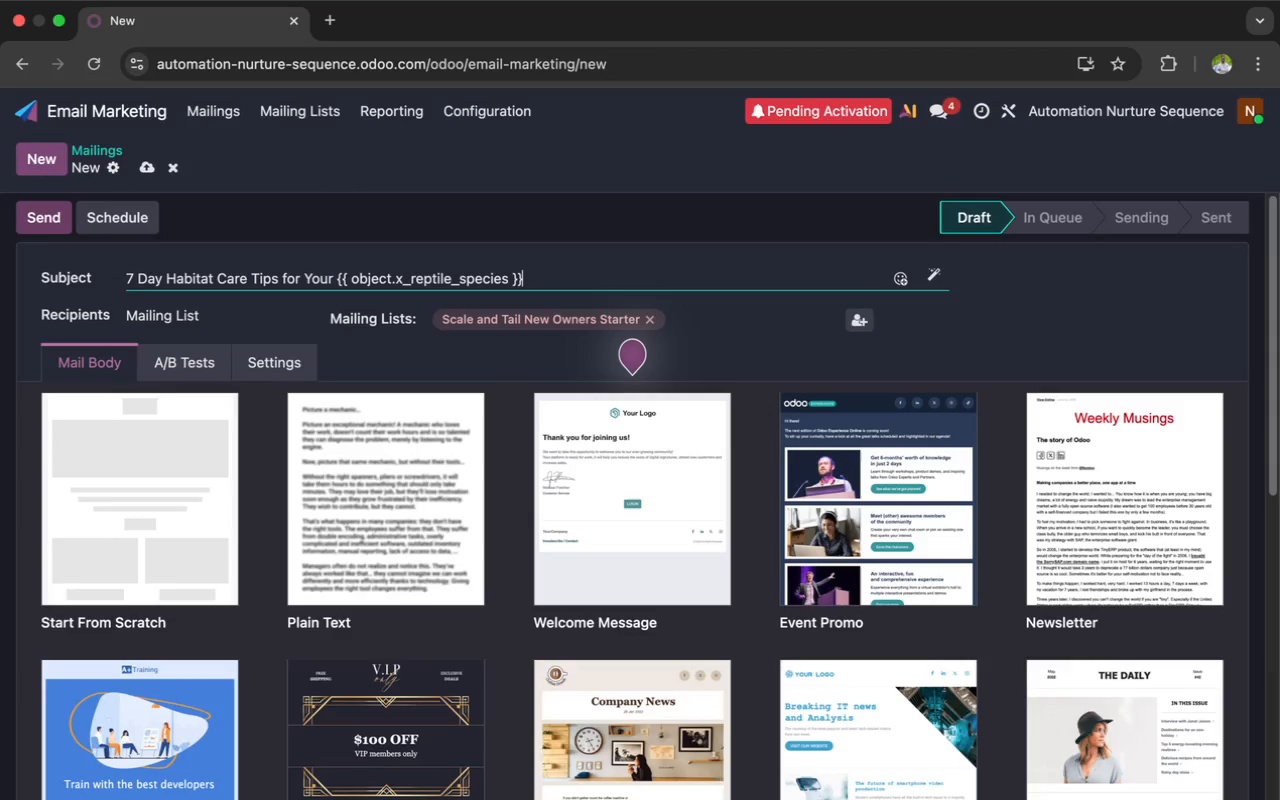 
left_click([88, 431])
 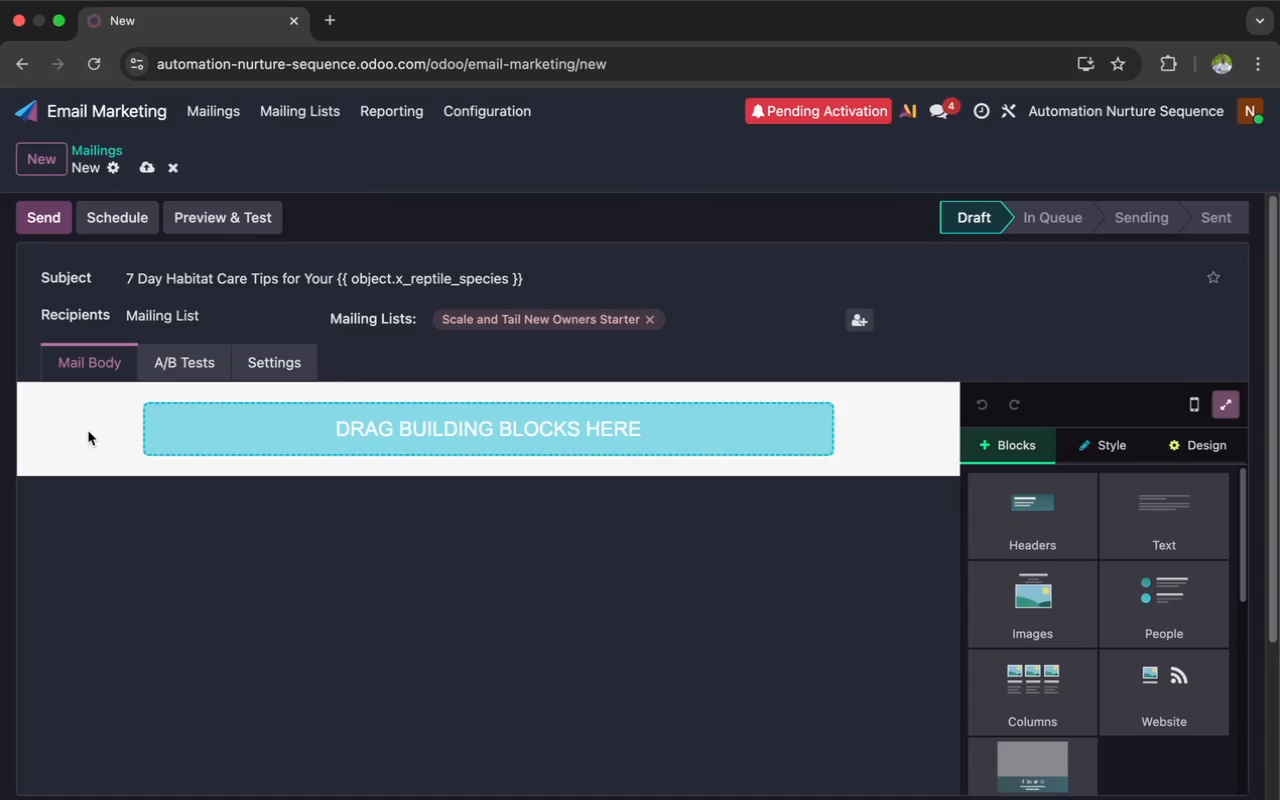 
wait(19.02)
 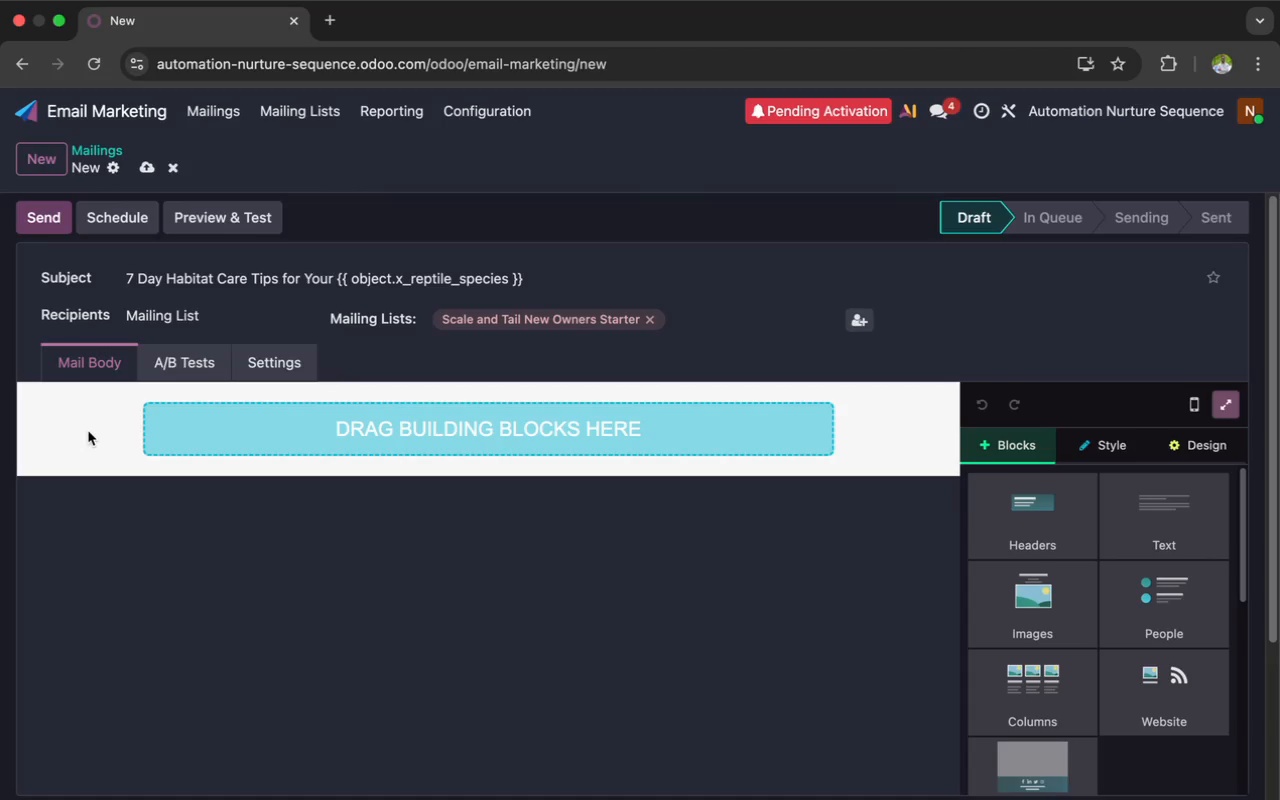 
left_click([1012, 591])
 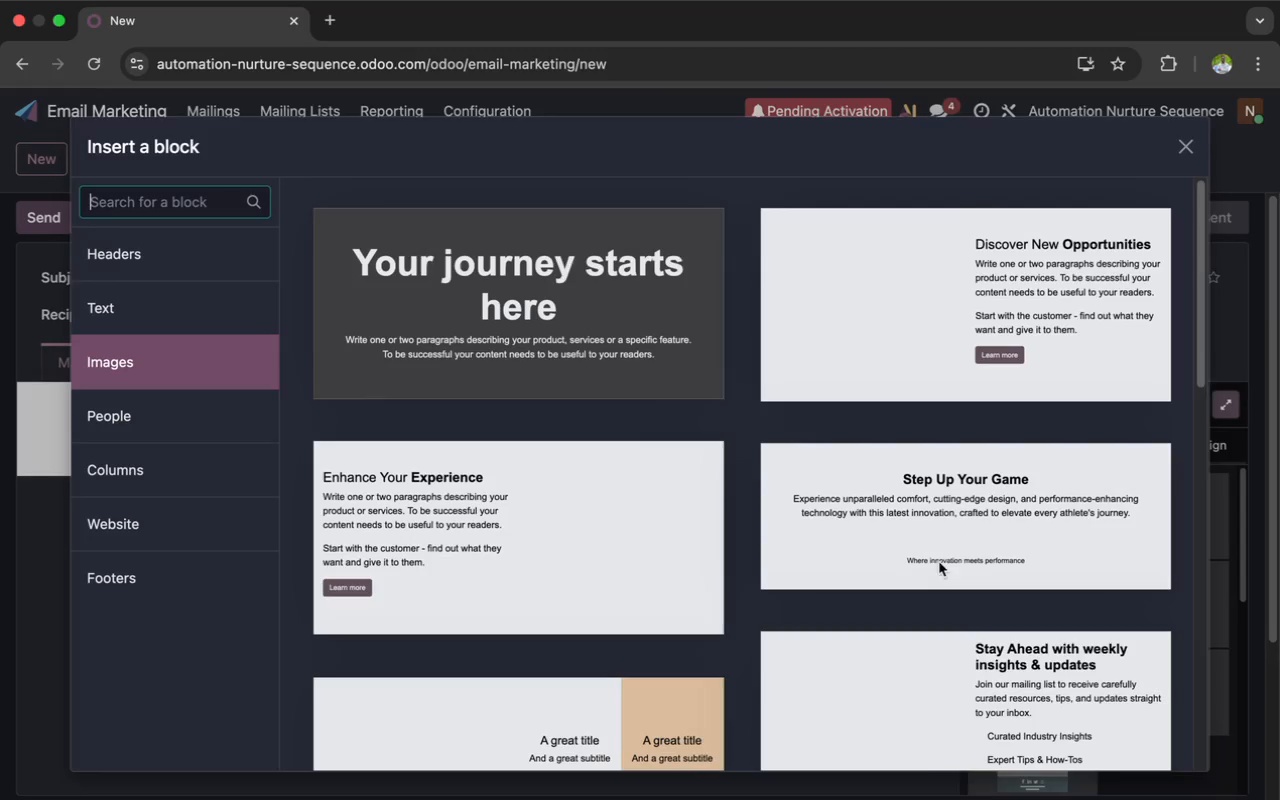 
scroll: coordinate [739, 480], scroll_direction: down, amount: 52.0
 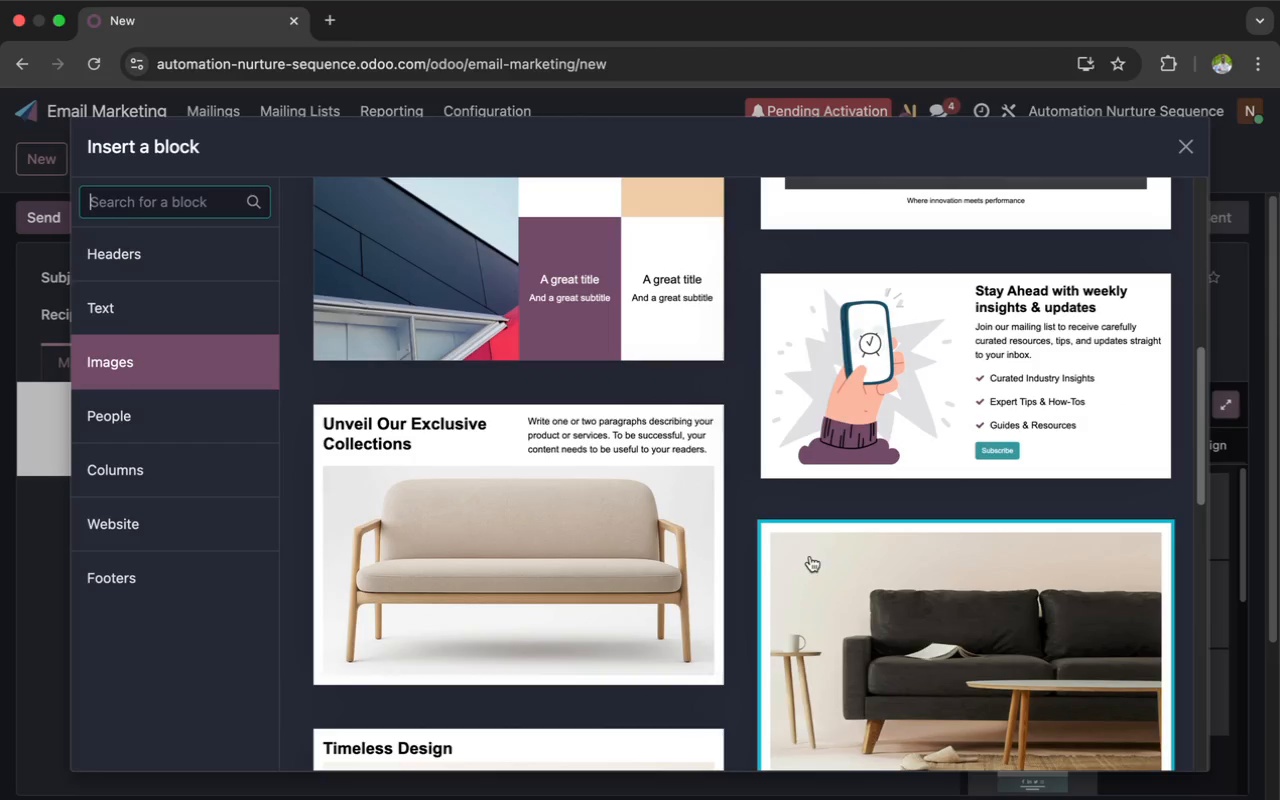 
left_click([823, 577])
 